 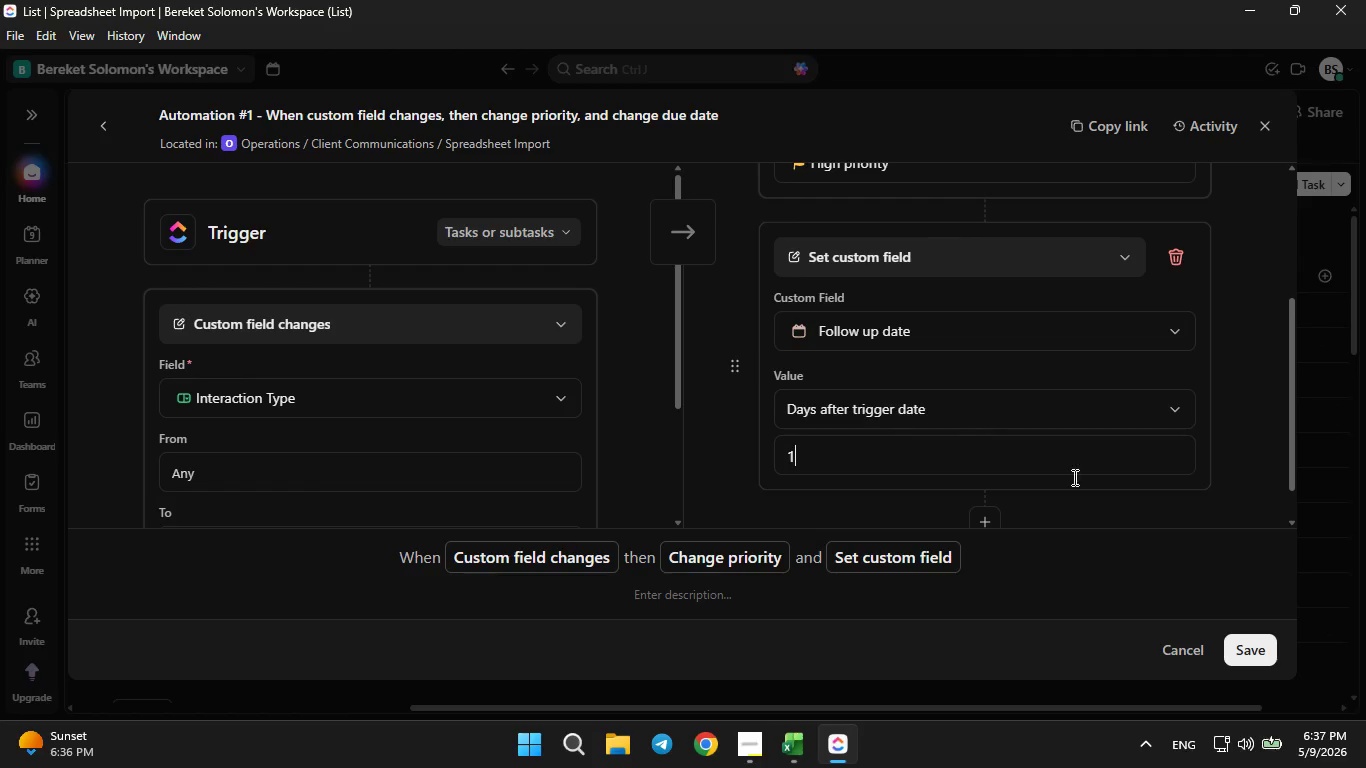 
left_click([1239, 655])
 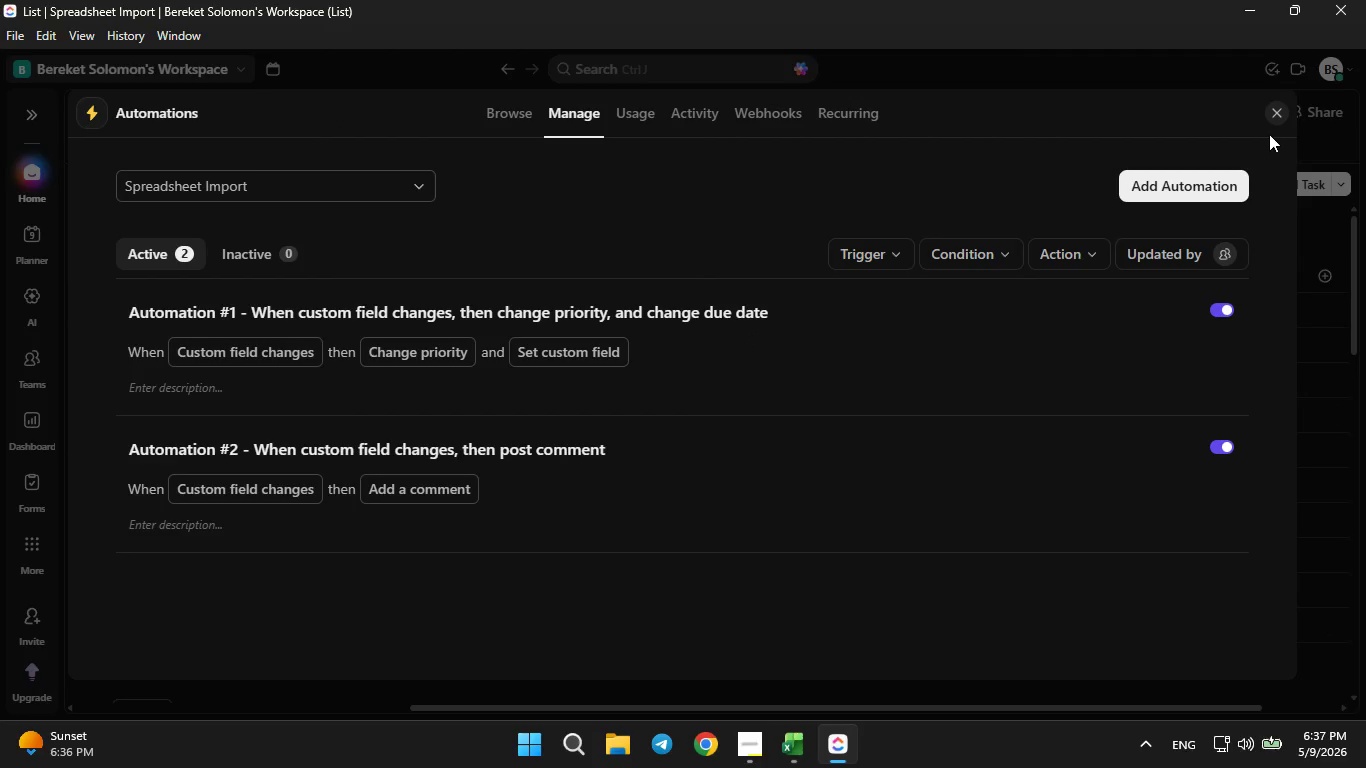 
double_click([1288, 102])
 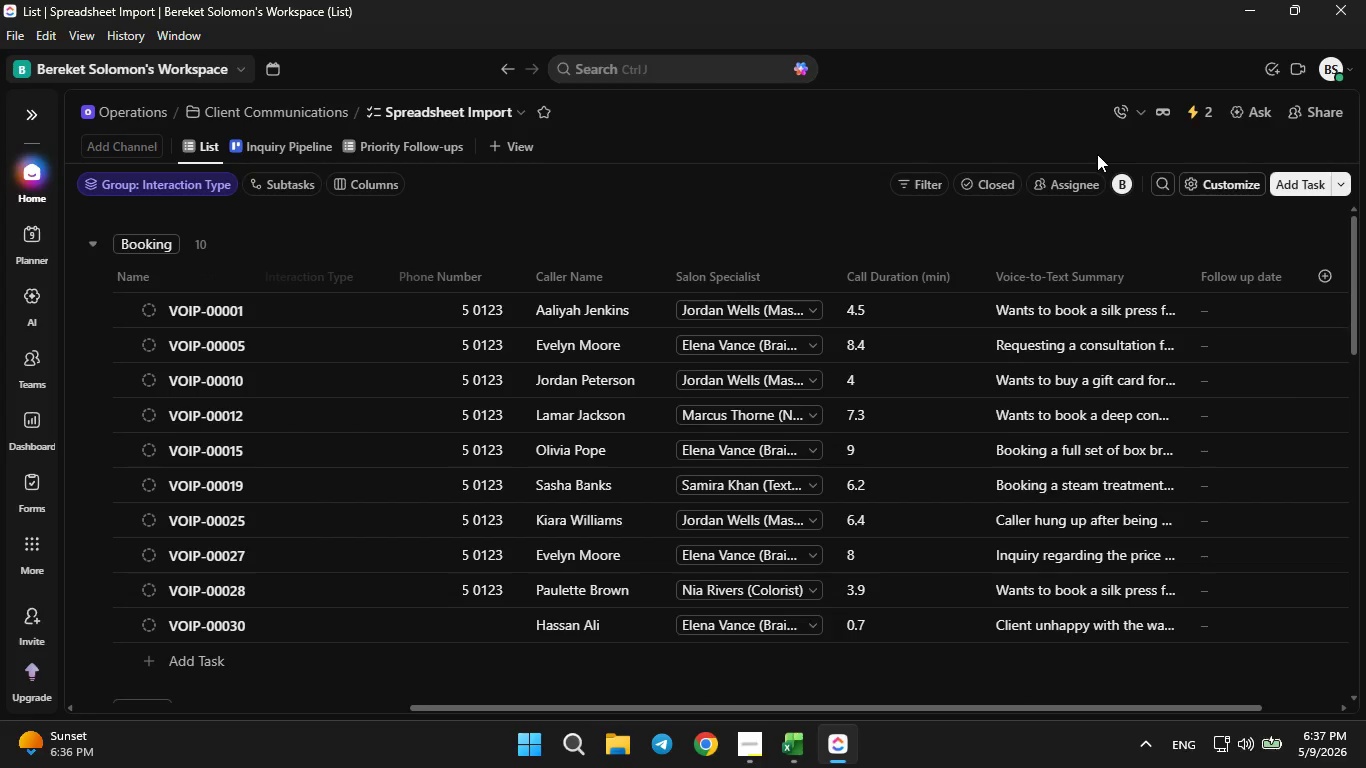 
wait(12.76)
 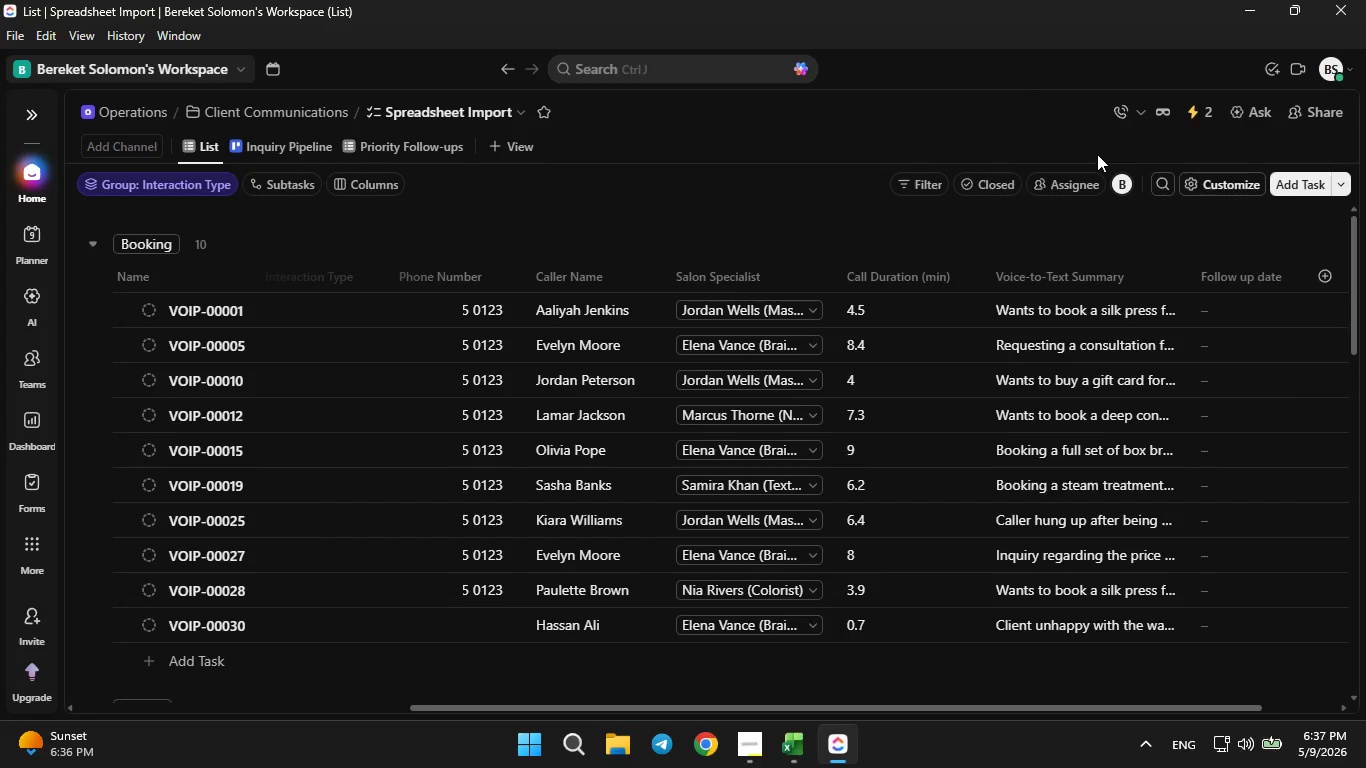 
mouse_move([848, 258])
 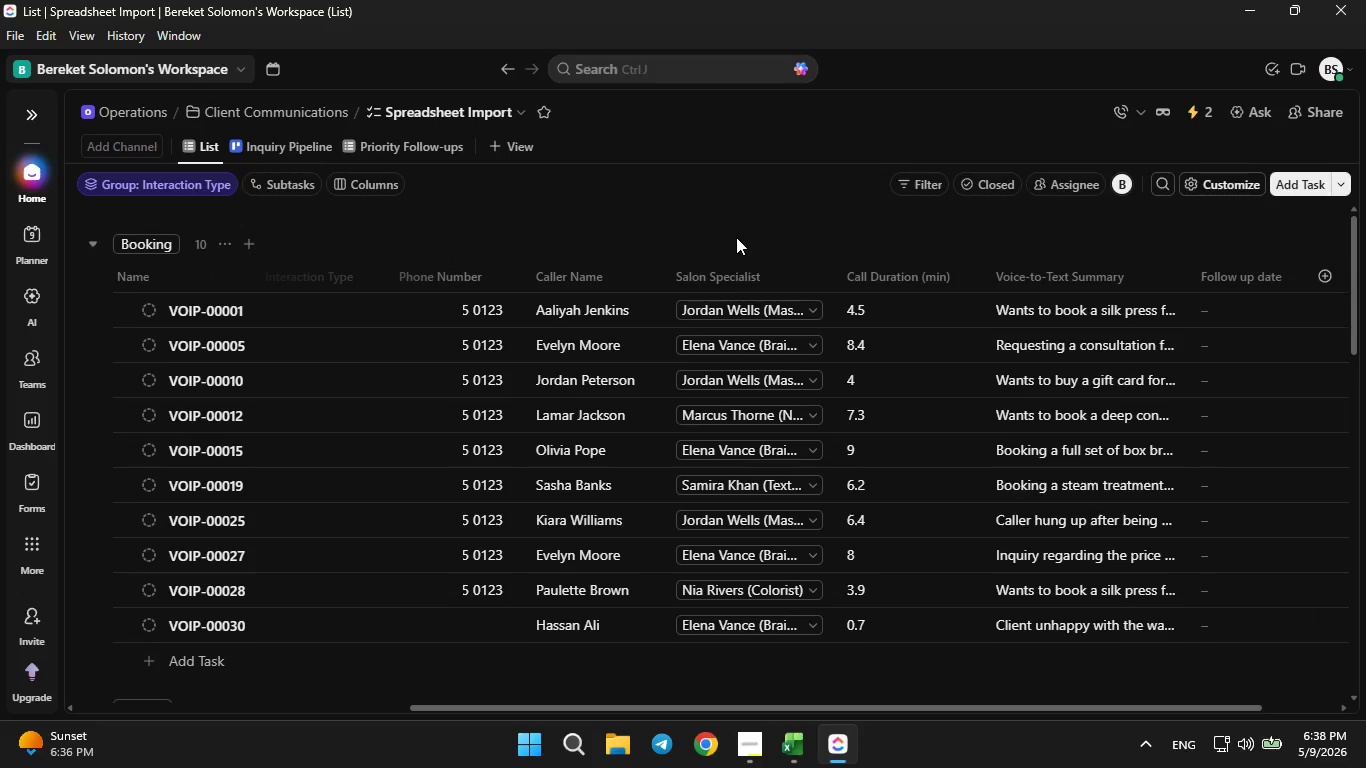 
wait(7.77)
 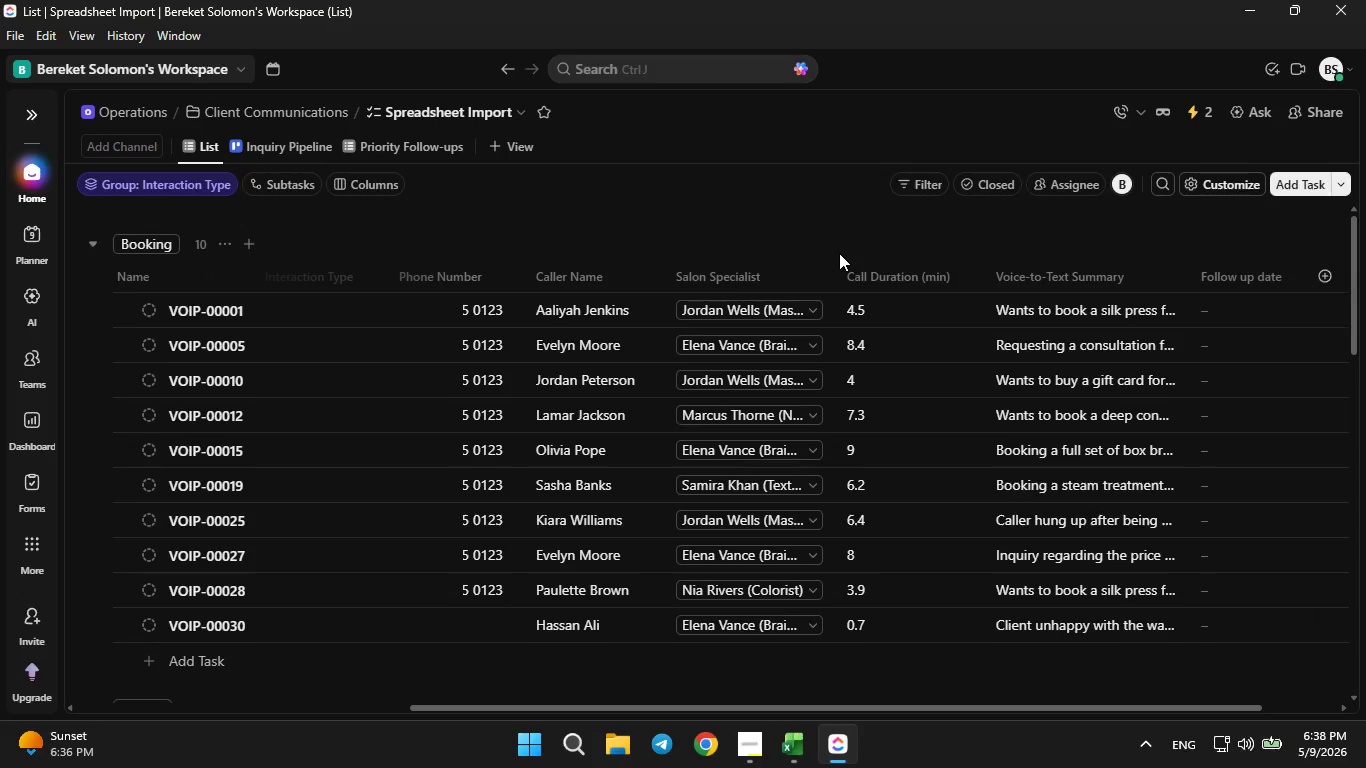 
left_click([730, 210])
 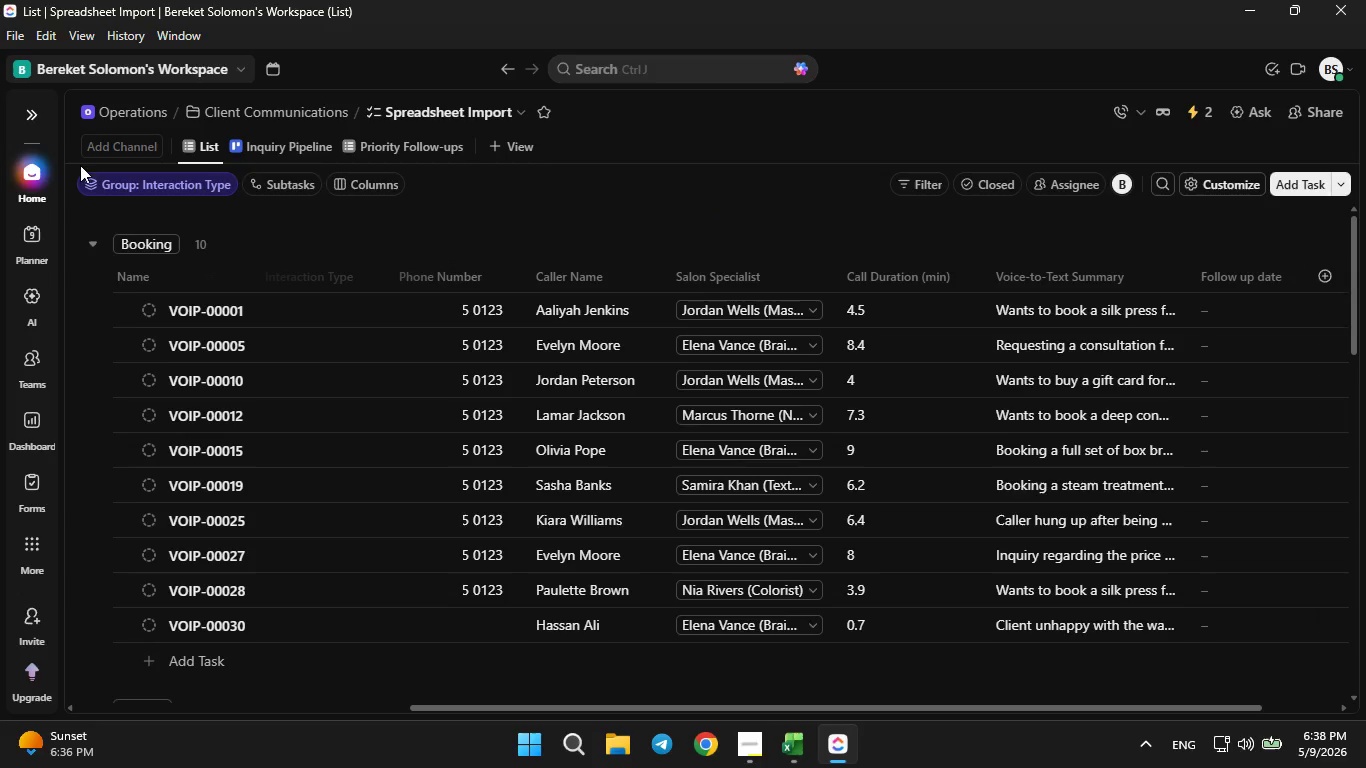 
left_click([20, 119])
 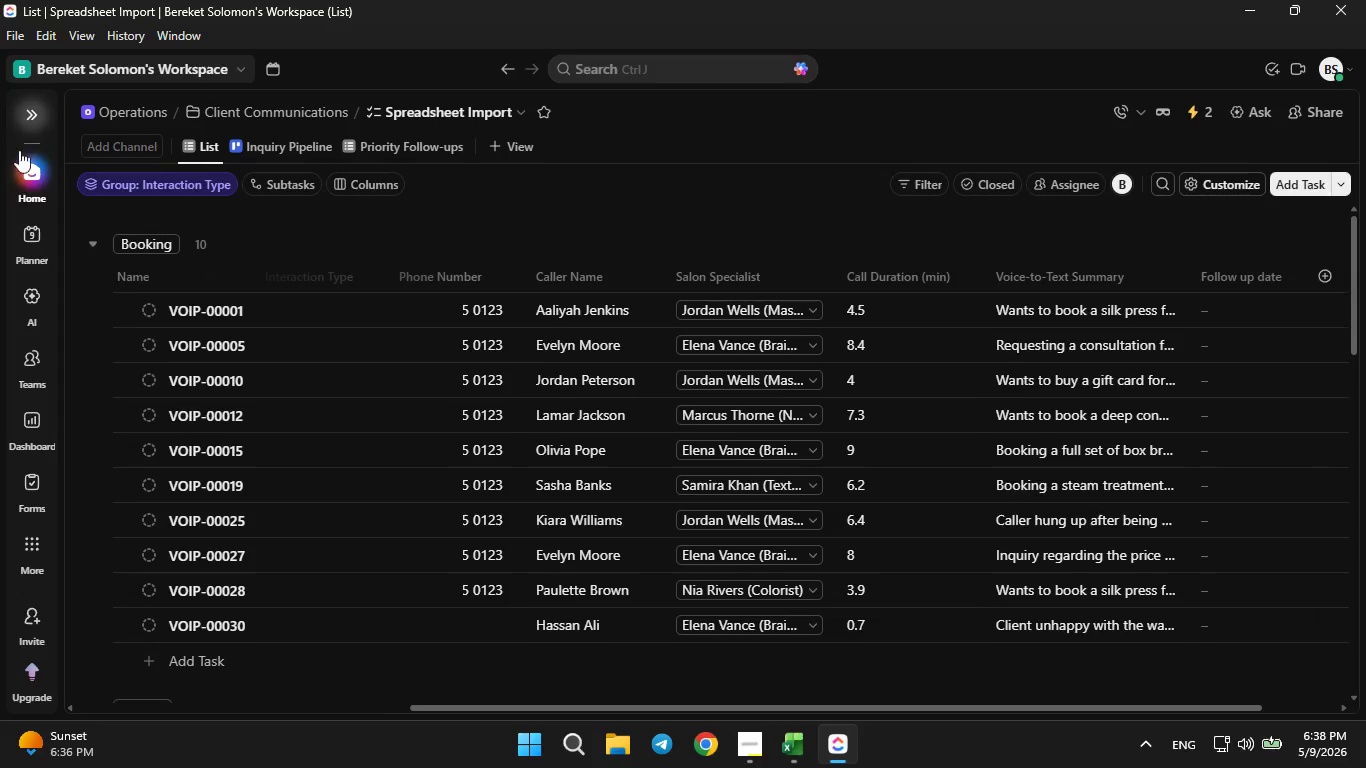 
mouse_move([25, 192])
 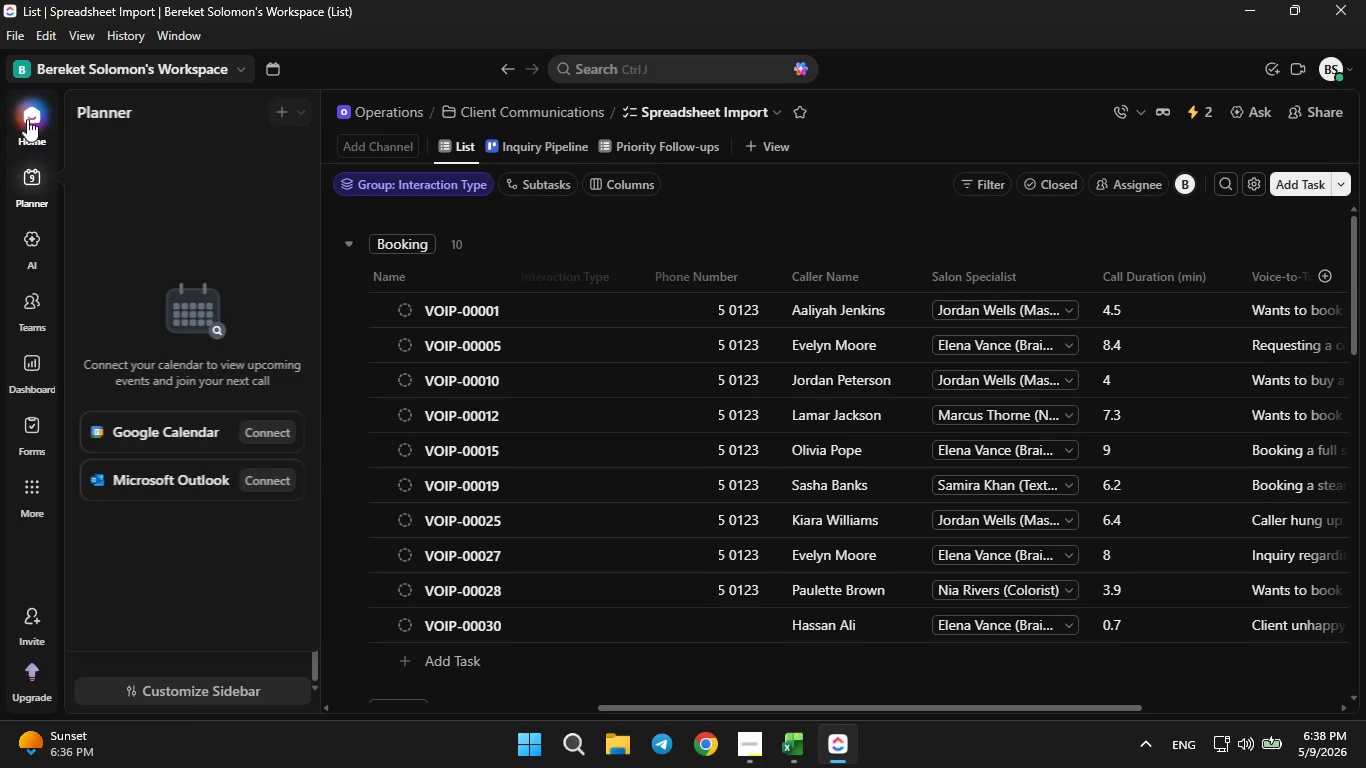 
left_click([19, 109])
 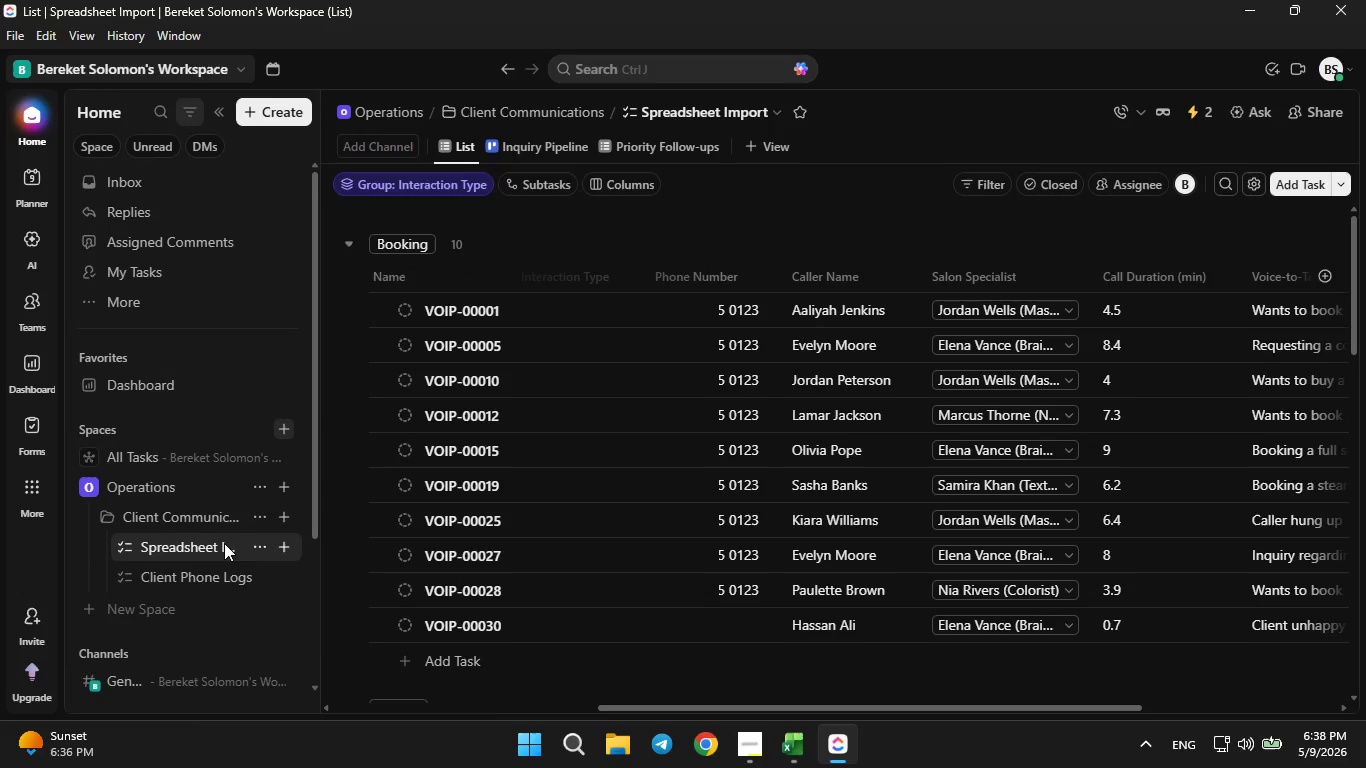 
mouse_move([264, 532])
 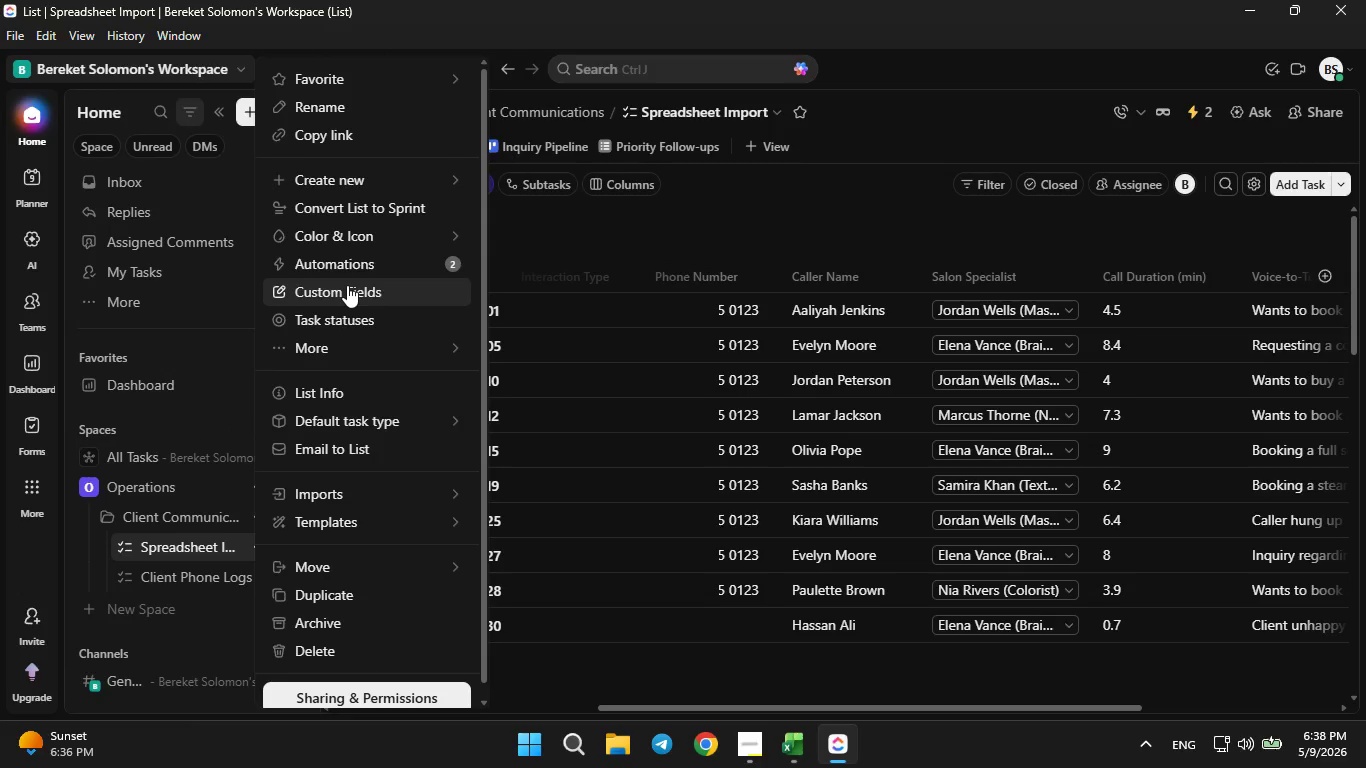 
left_click([347, 285])
 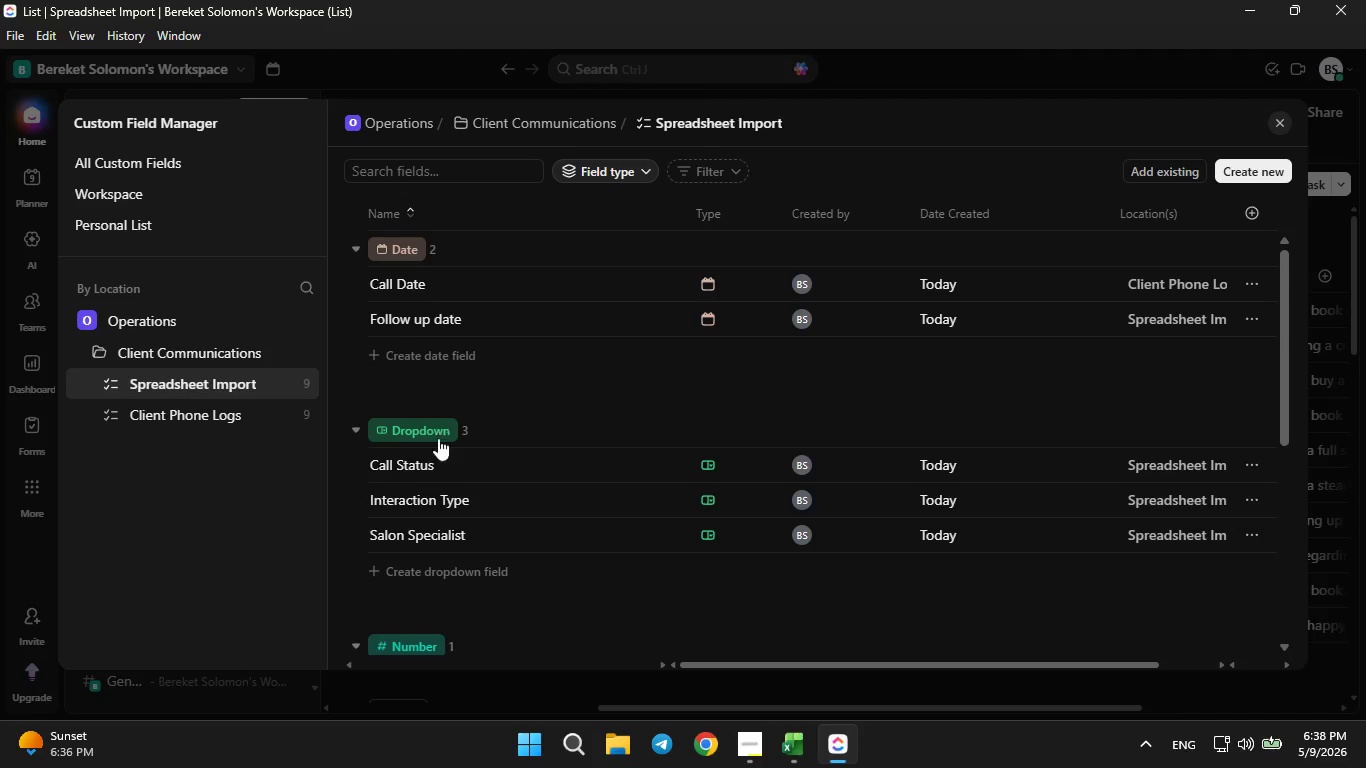 
left_click([620, 500])
 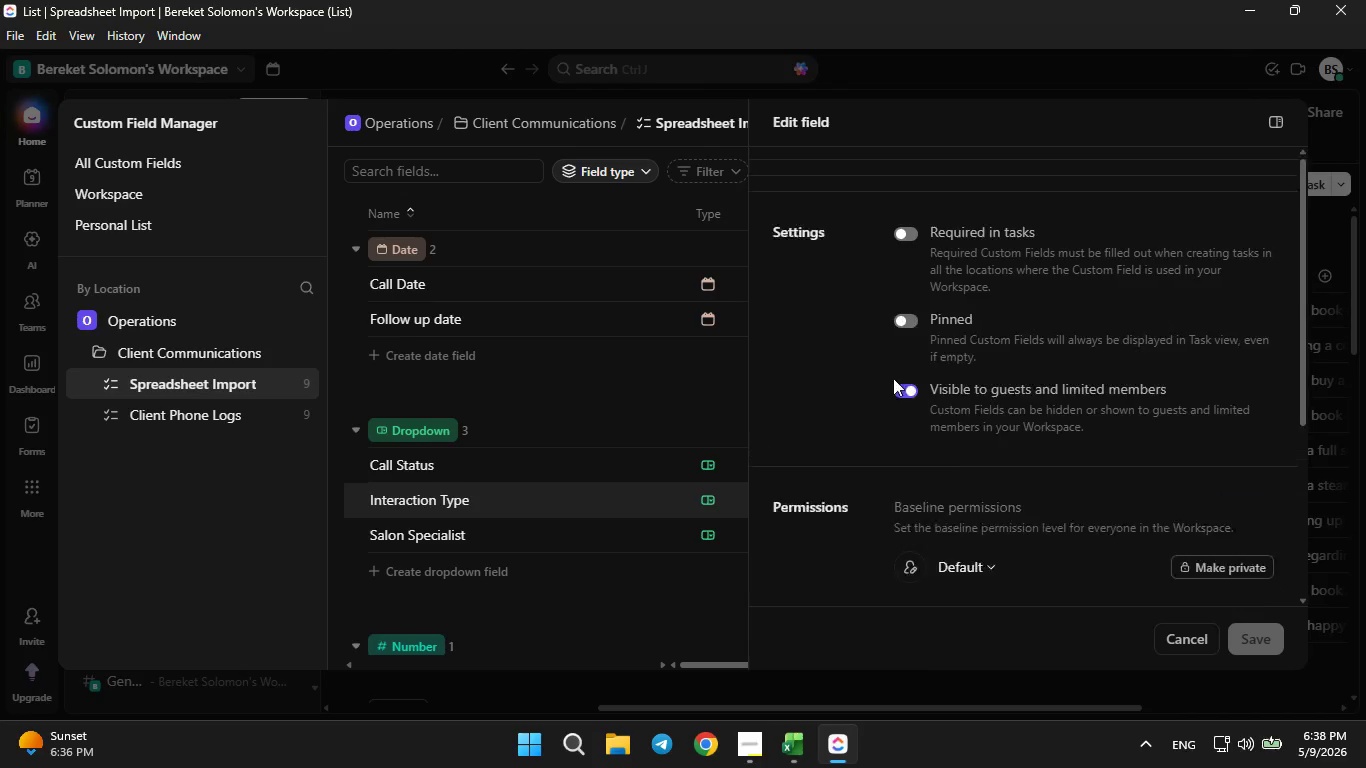 
left_click([835, 470])
 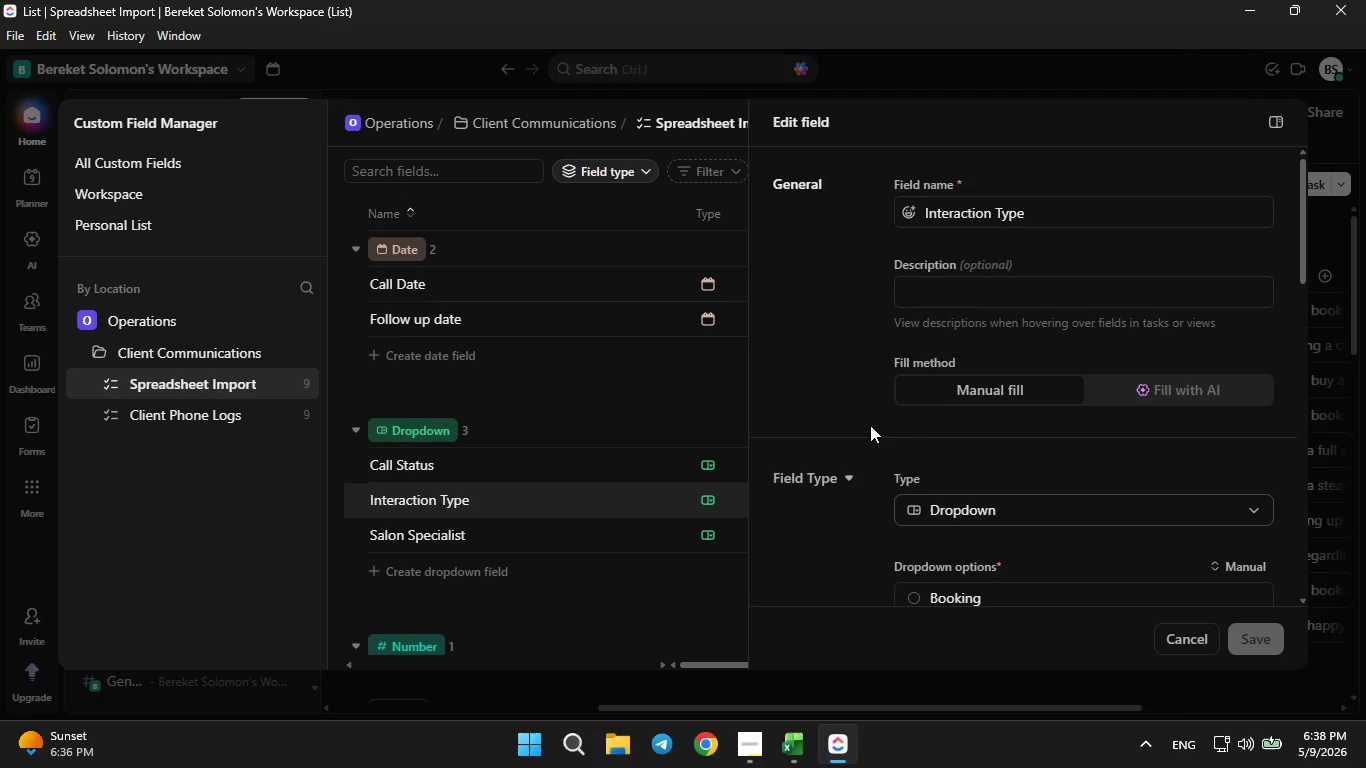 
scroll: coordinate [870, 425], scroll_direction: down, amount: 2.0
 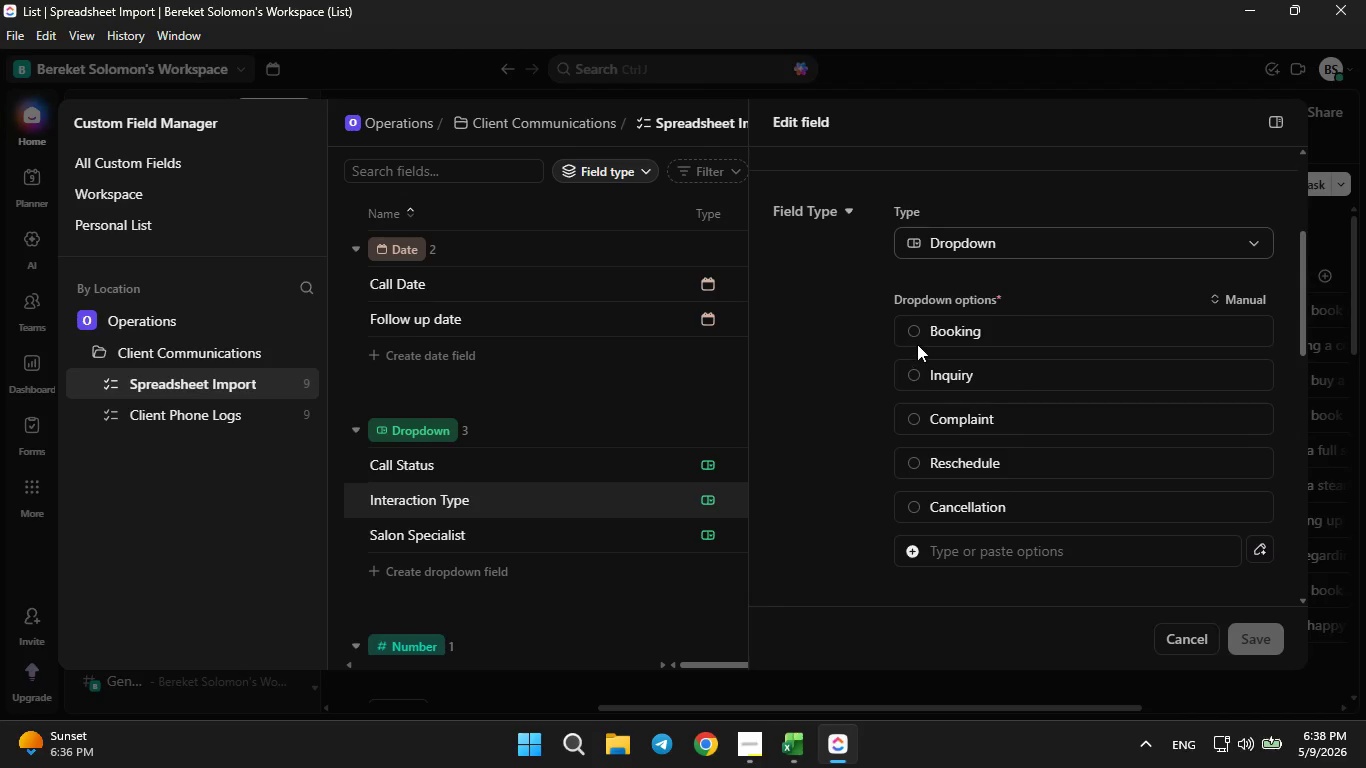 
left_click([917, 336])
 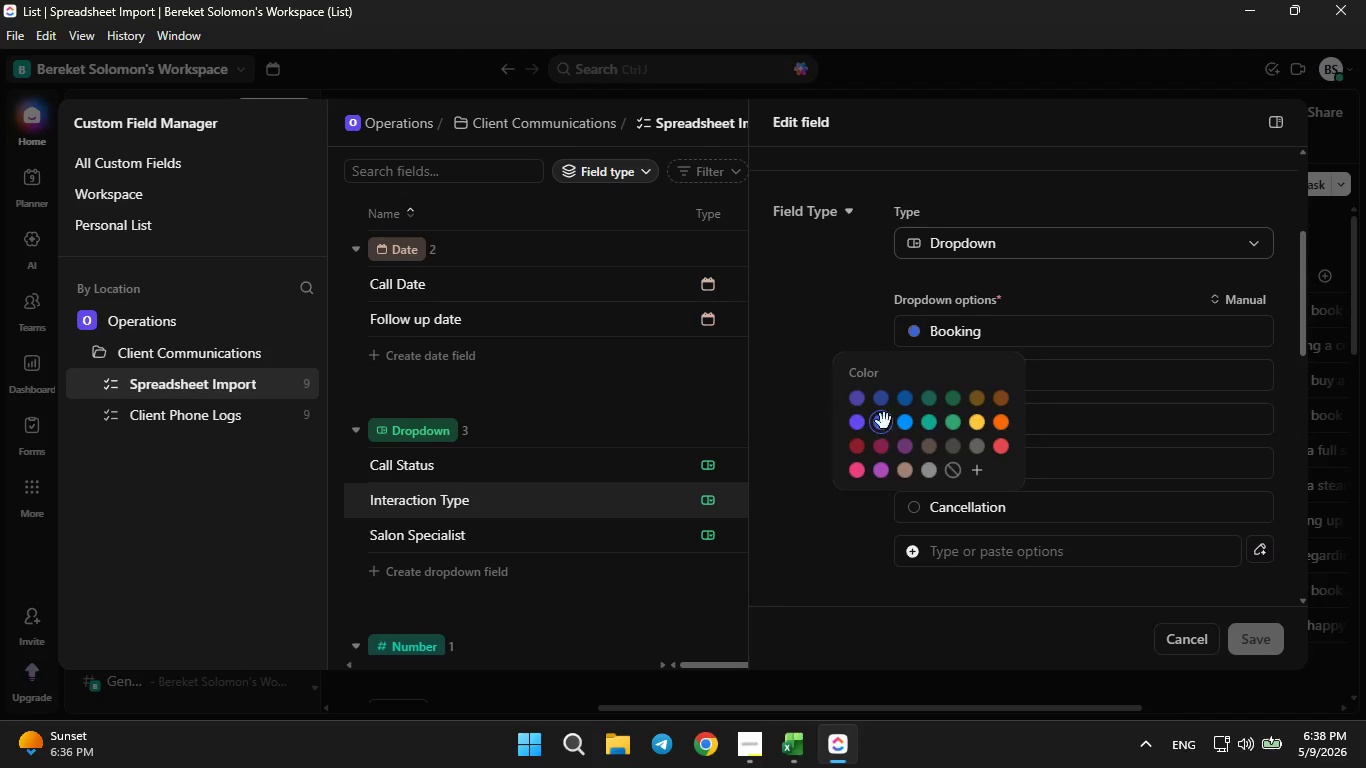 
double_click([907, 387])
 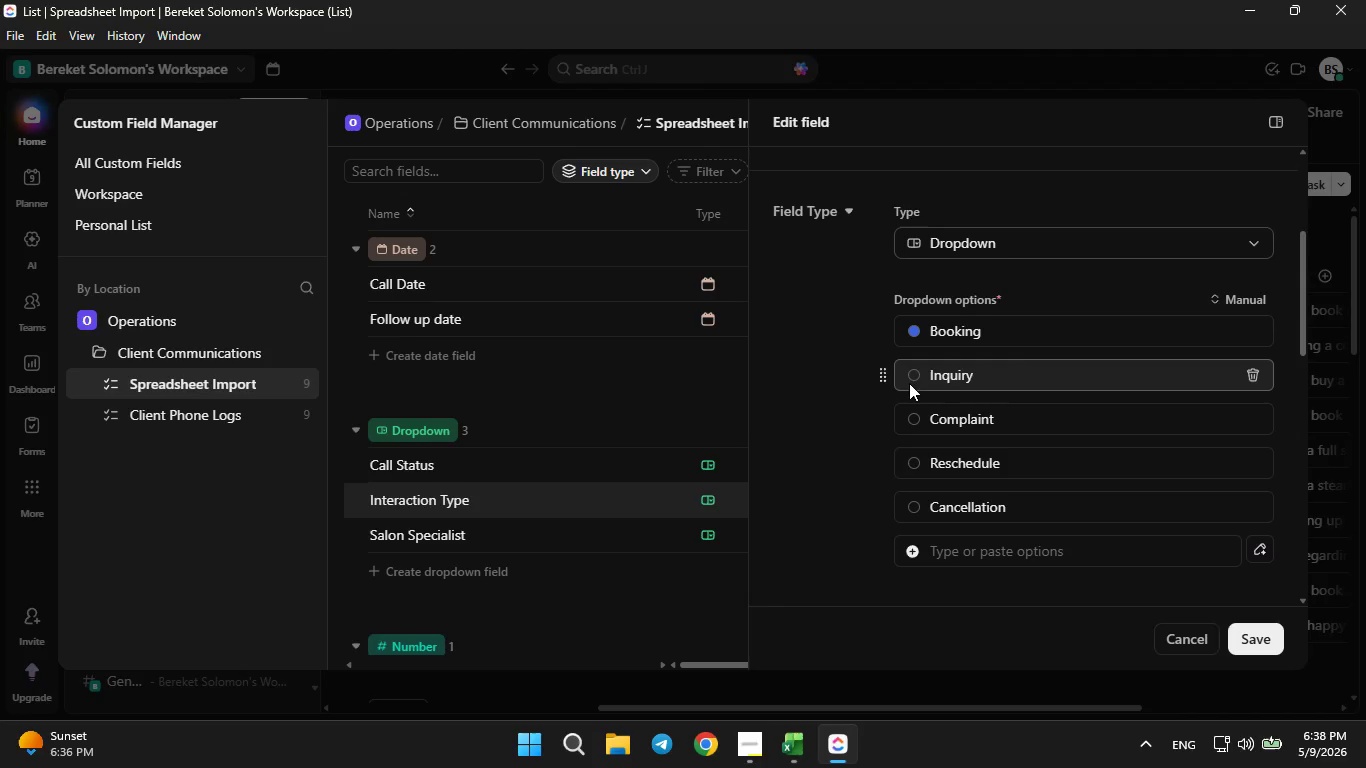 
triple_click([909, 383])
 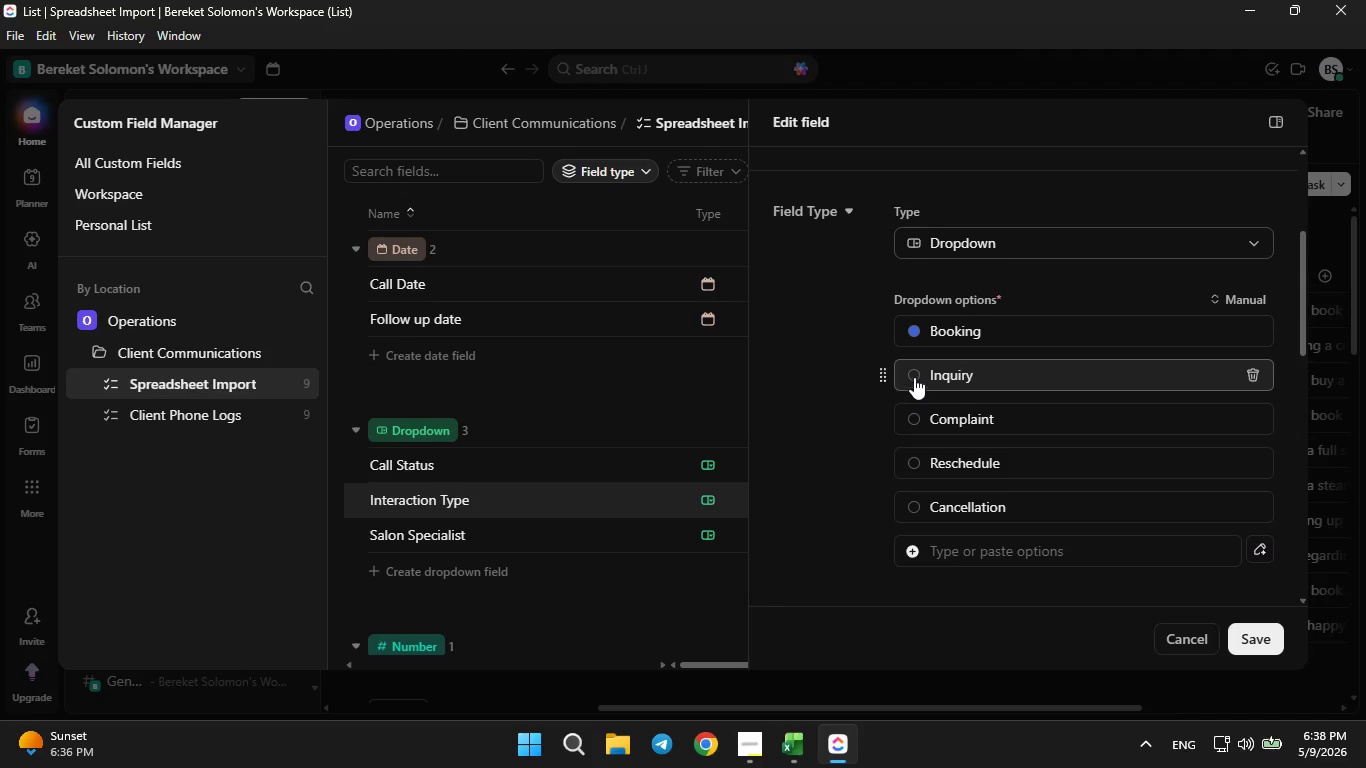 
left_click([914, 377])
 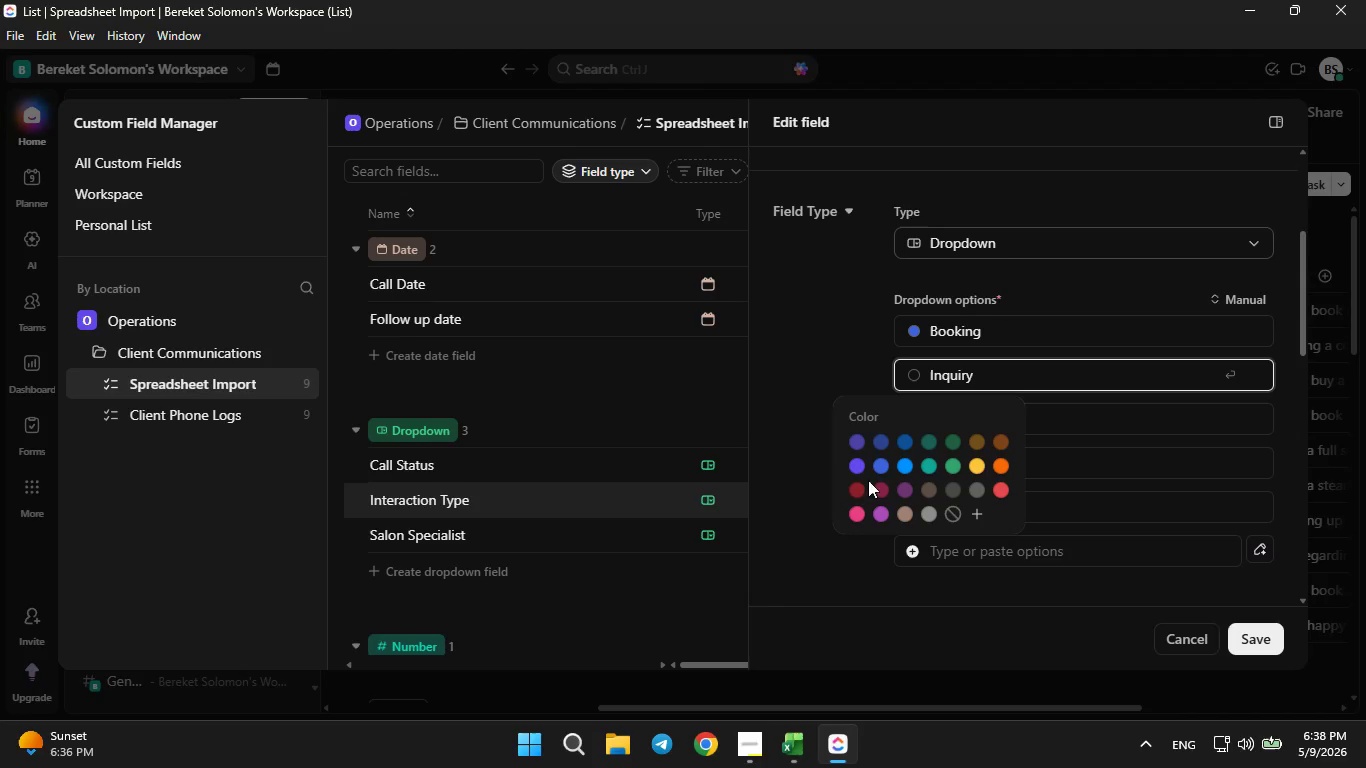 
left_click([854, 494])
 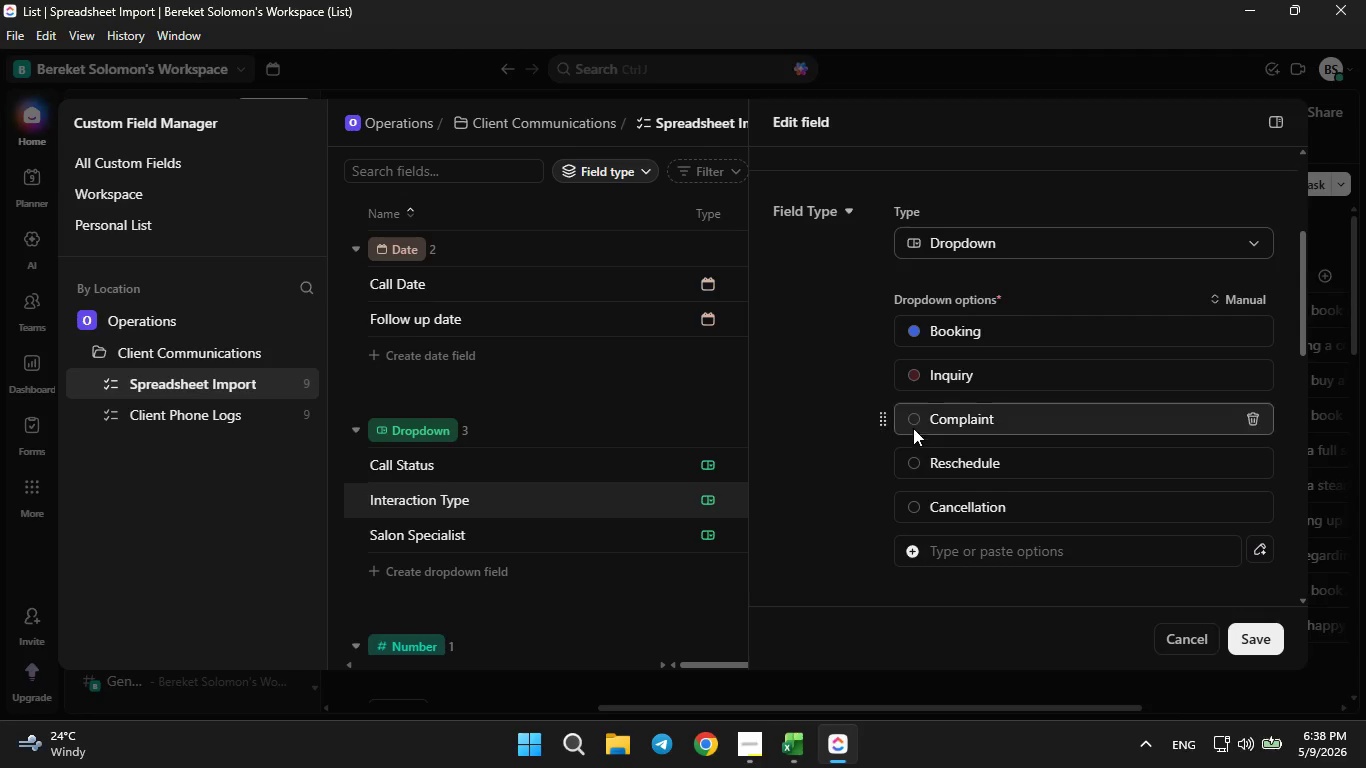 
left_click([921, 418])
 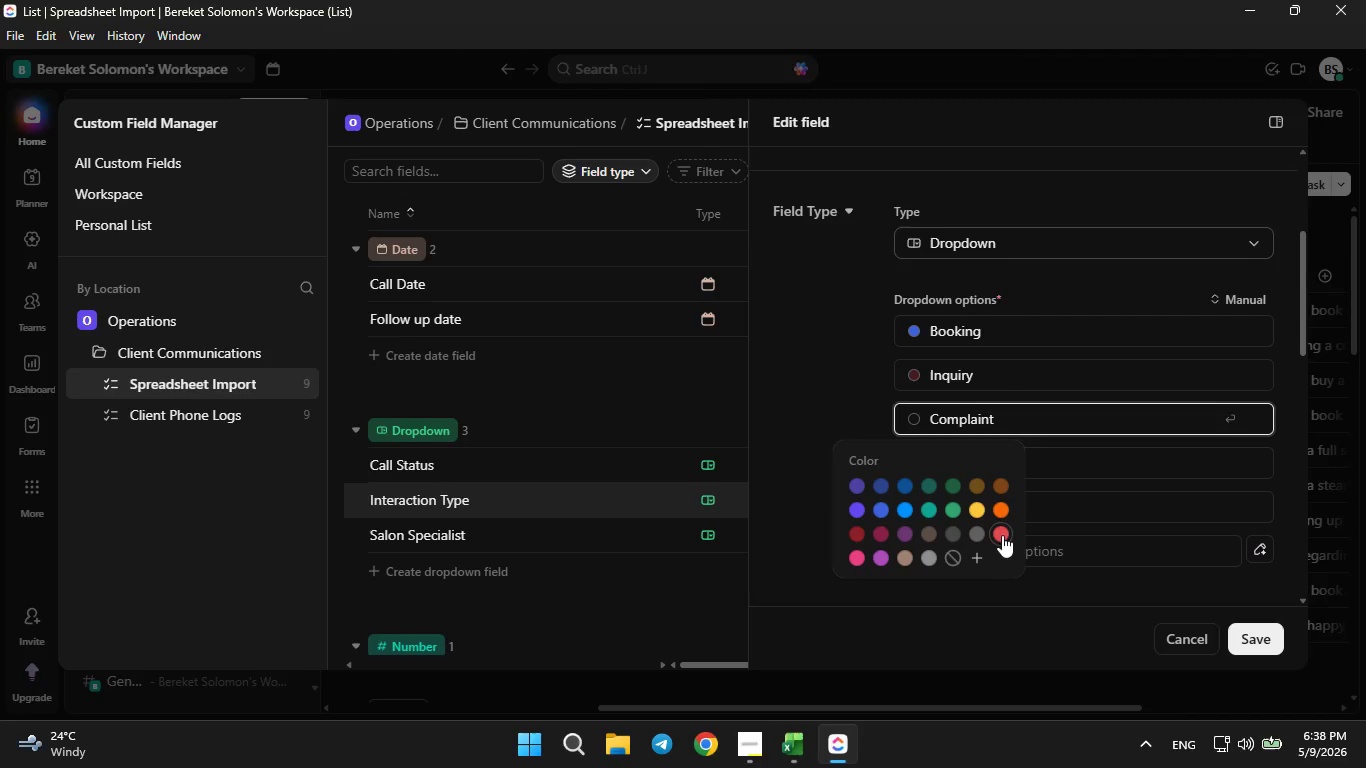 
left_click([994, 540])
 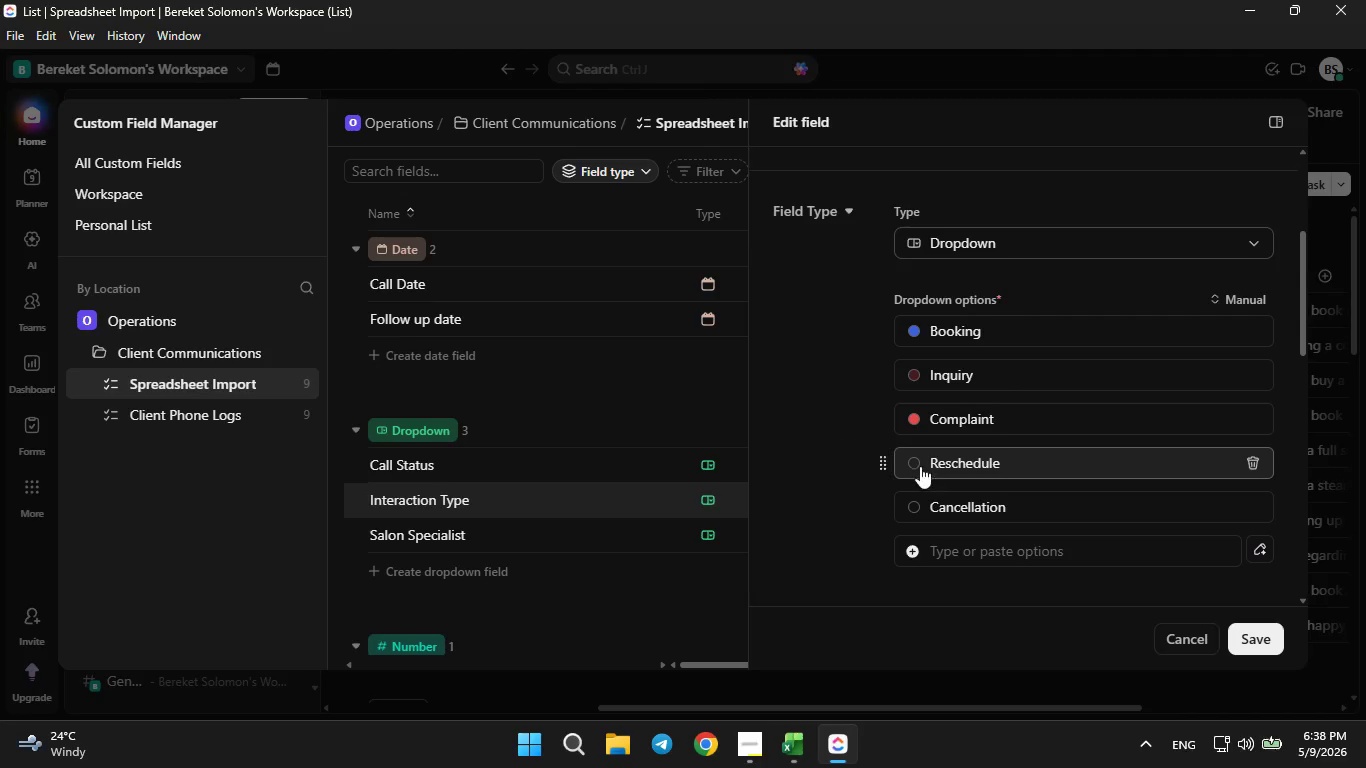 
left_click([920, 463])
 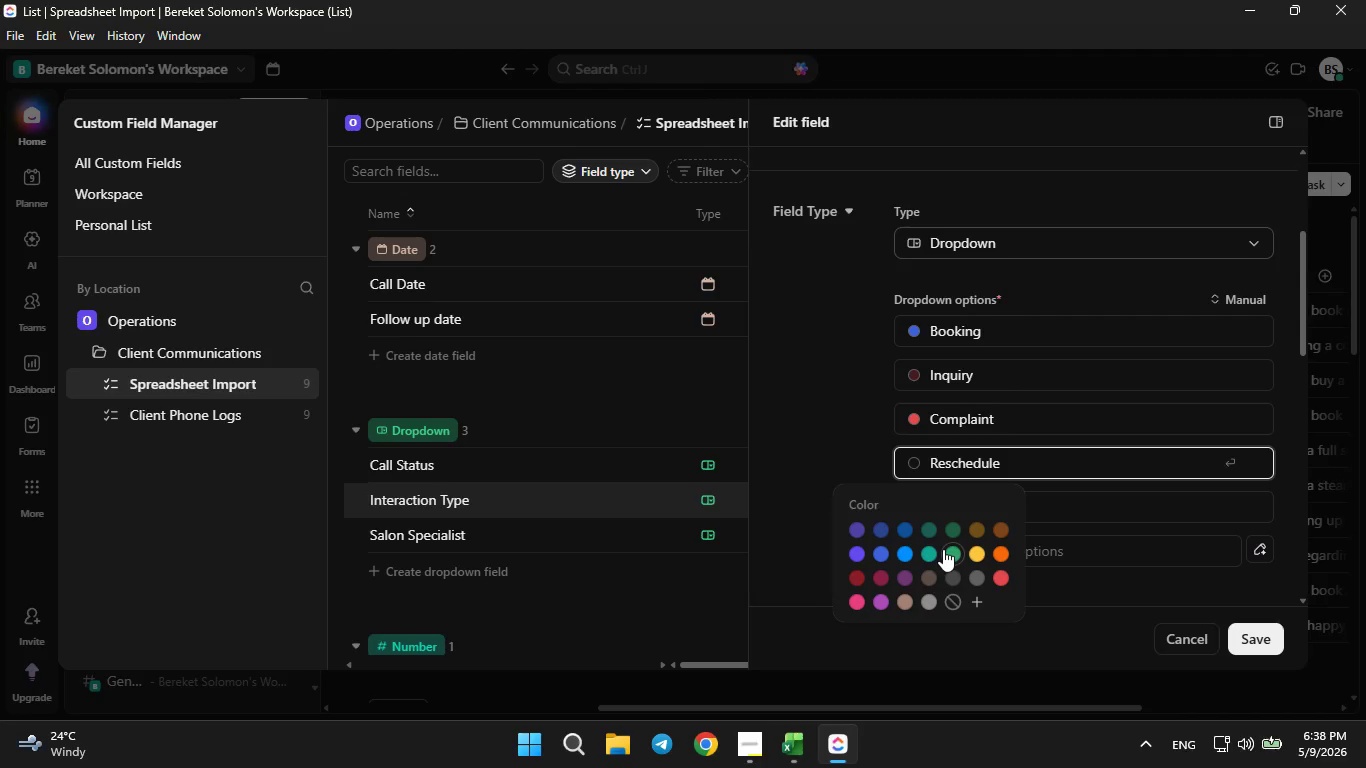 
left_click([949, 549])
 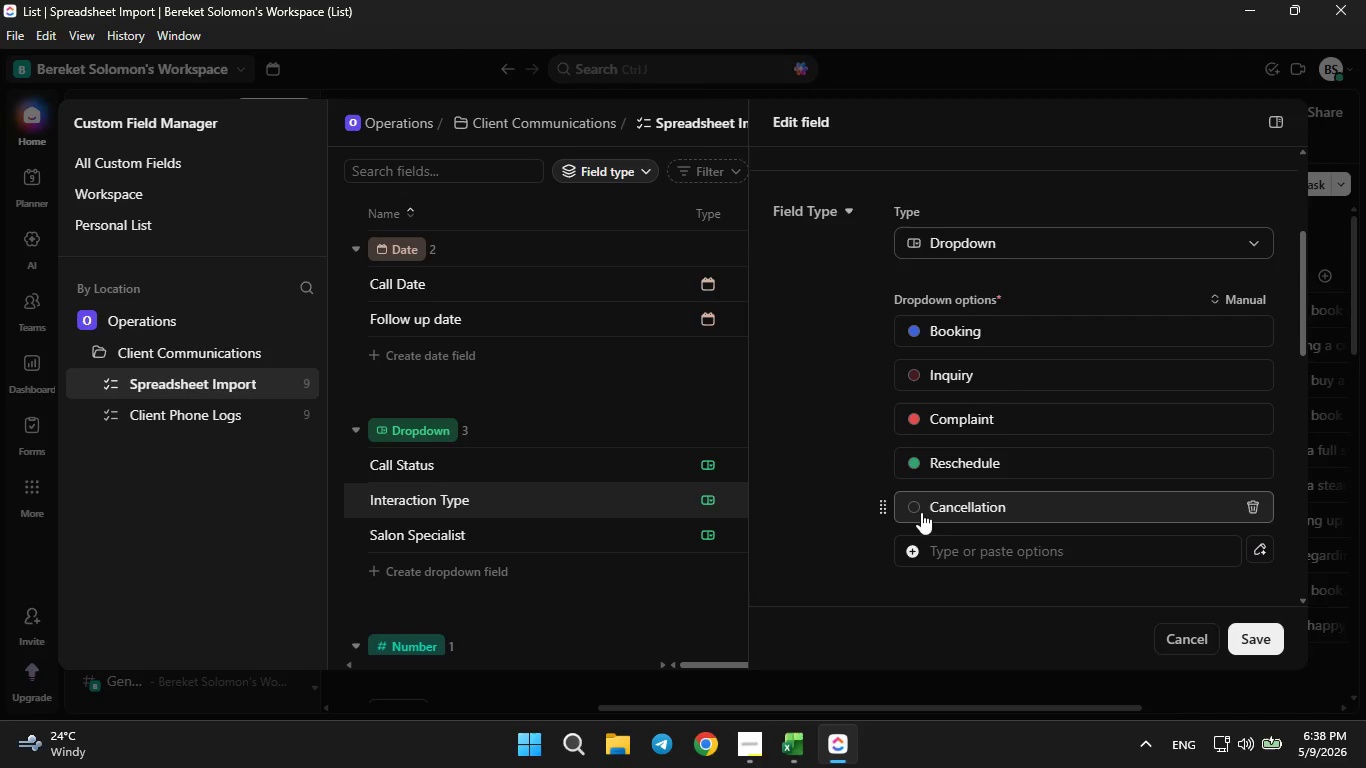 
left_click([918, 507])
 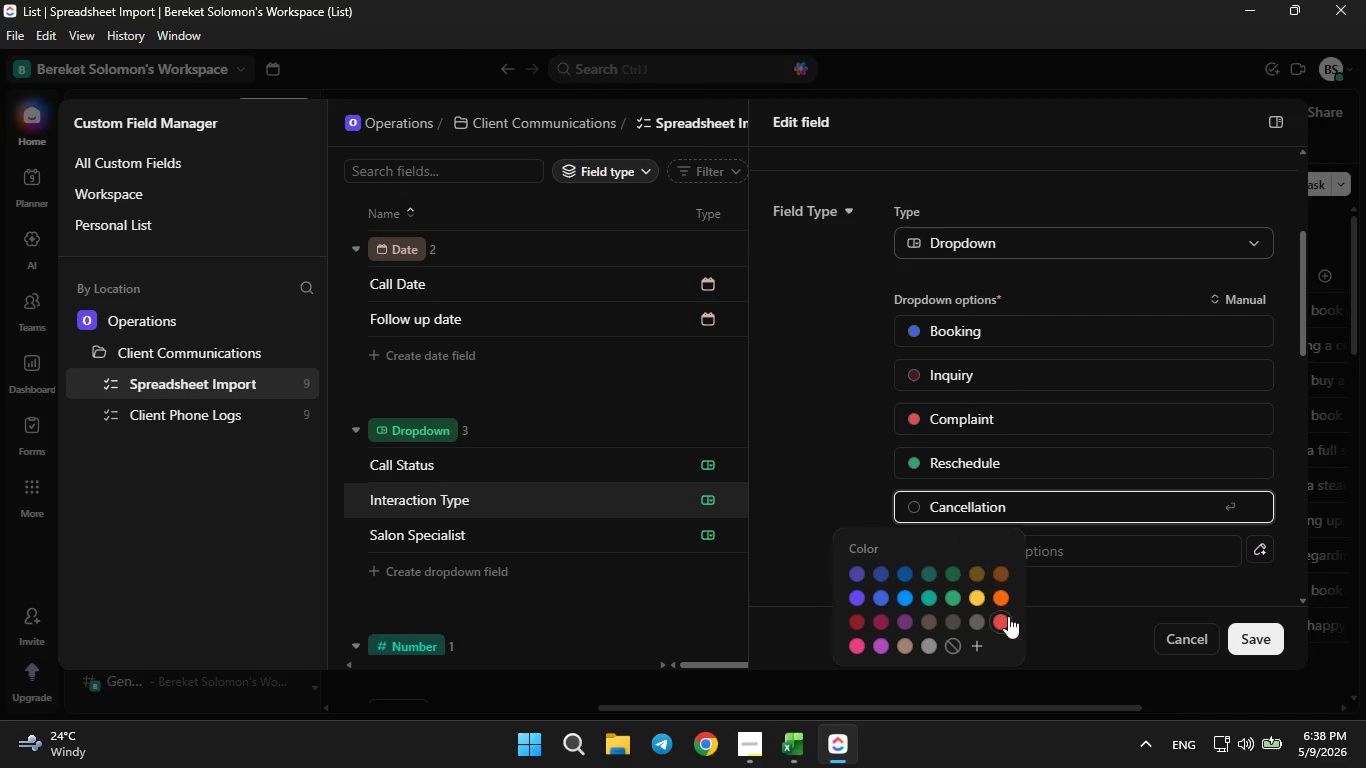 
left_click([1008, 618])
 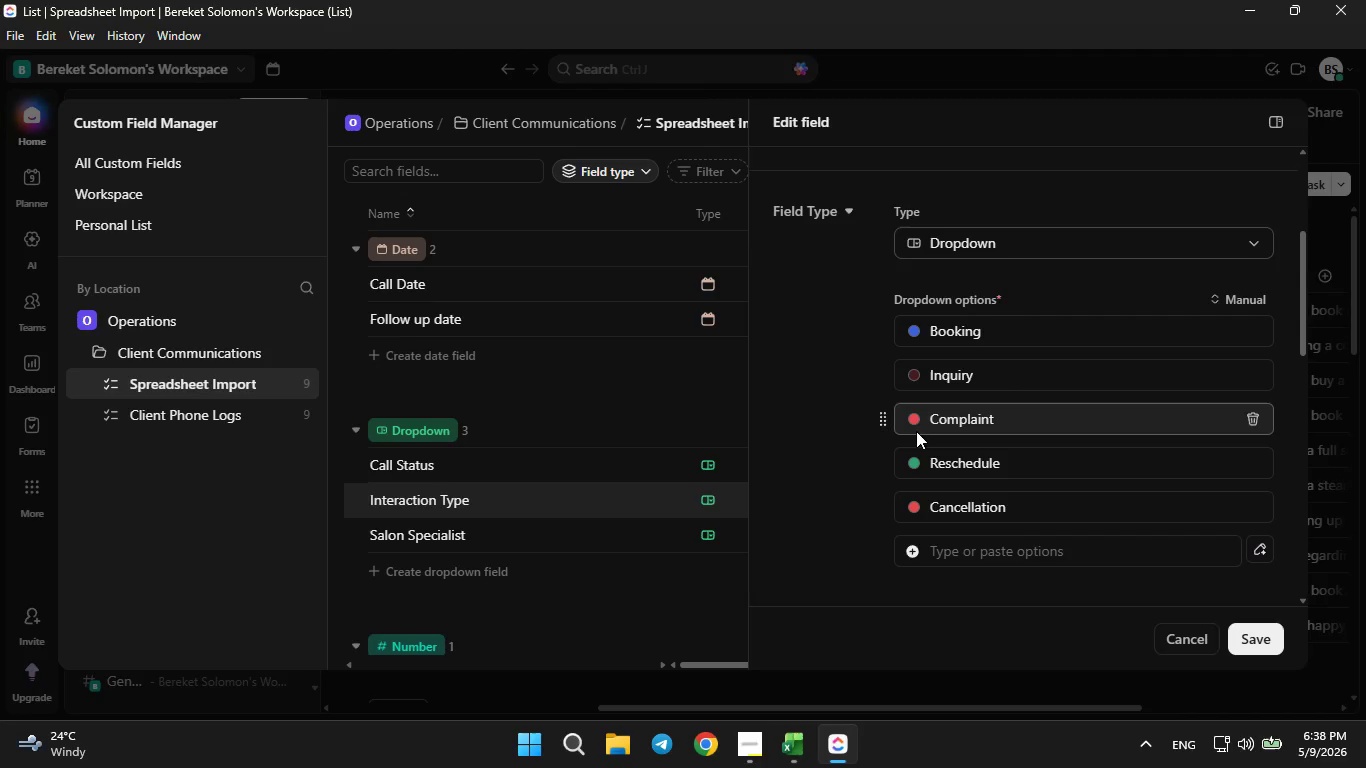 
left_click([913, 426])
 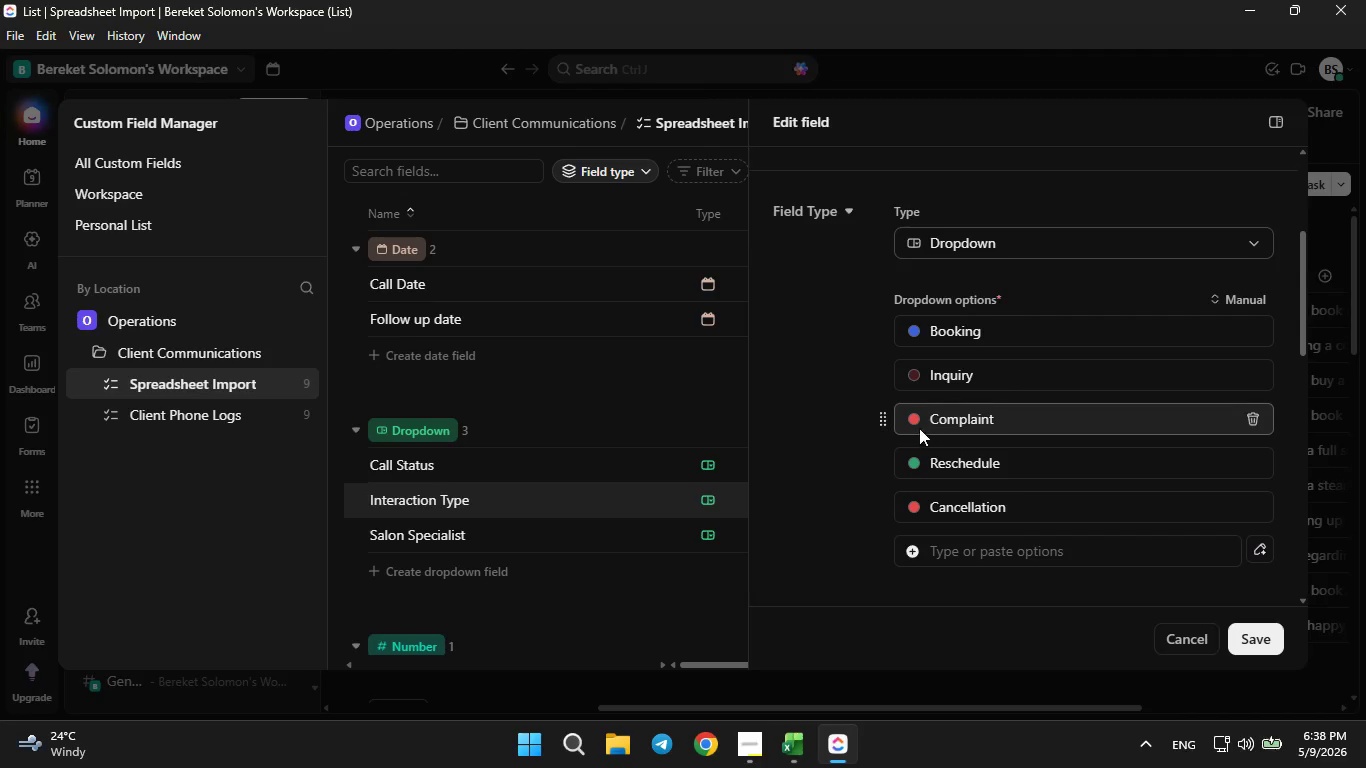 
left_click([915, 420])
 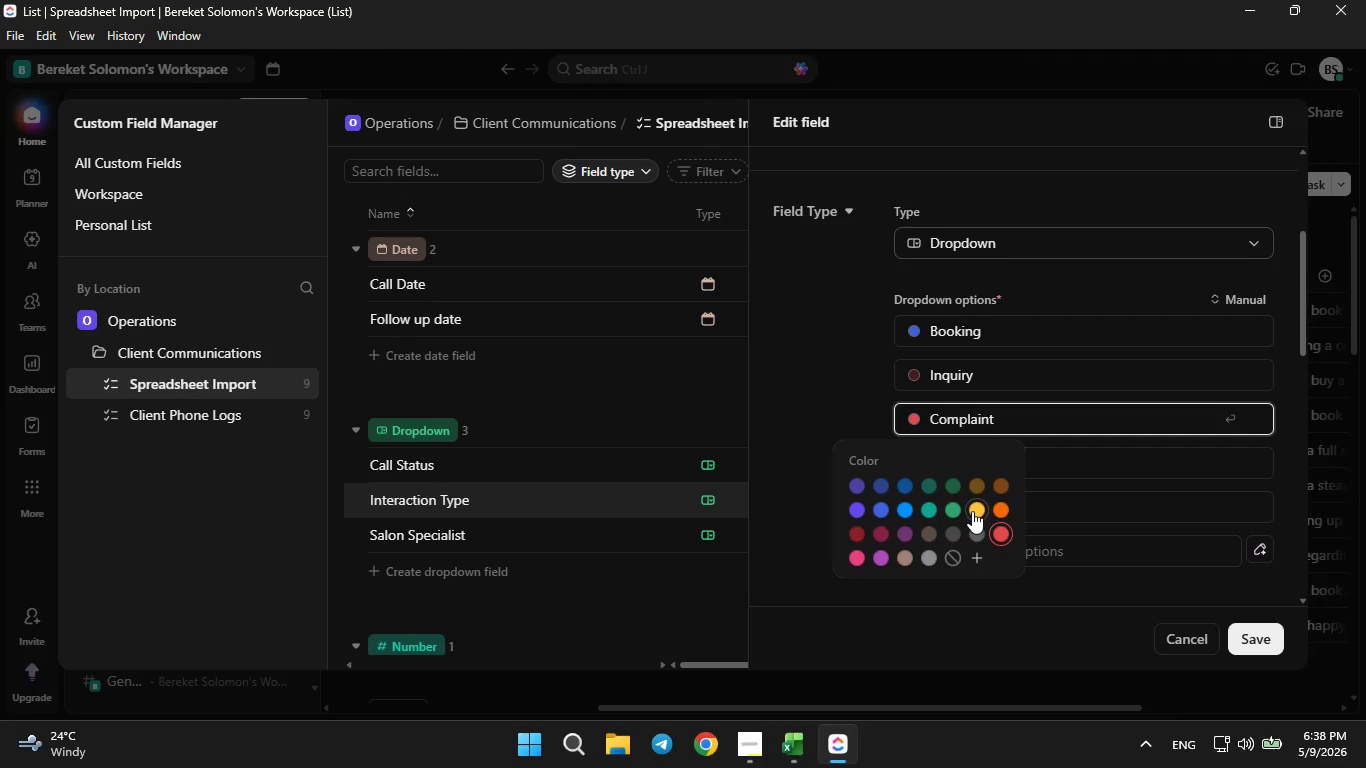 
left_click([975, 504])
 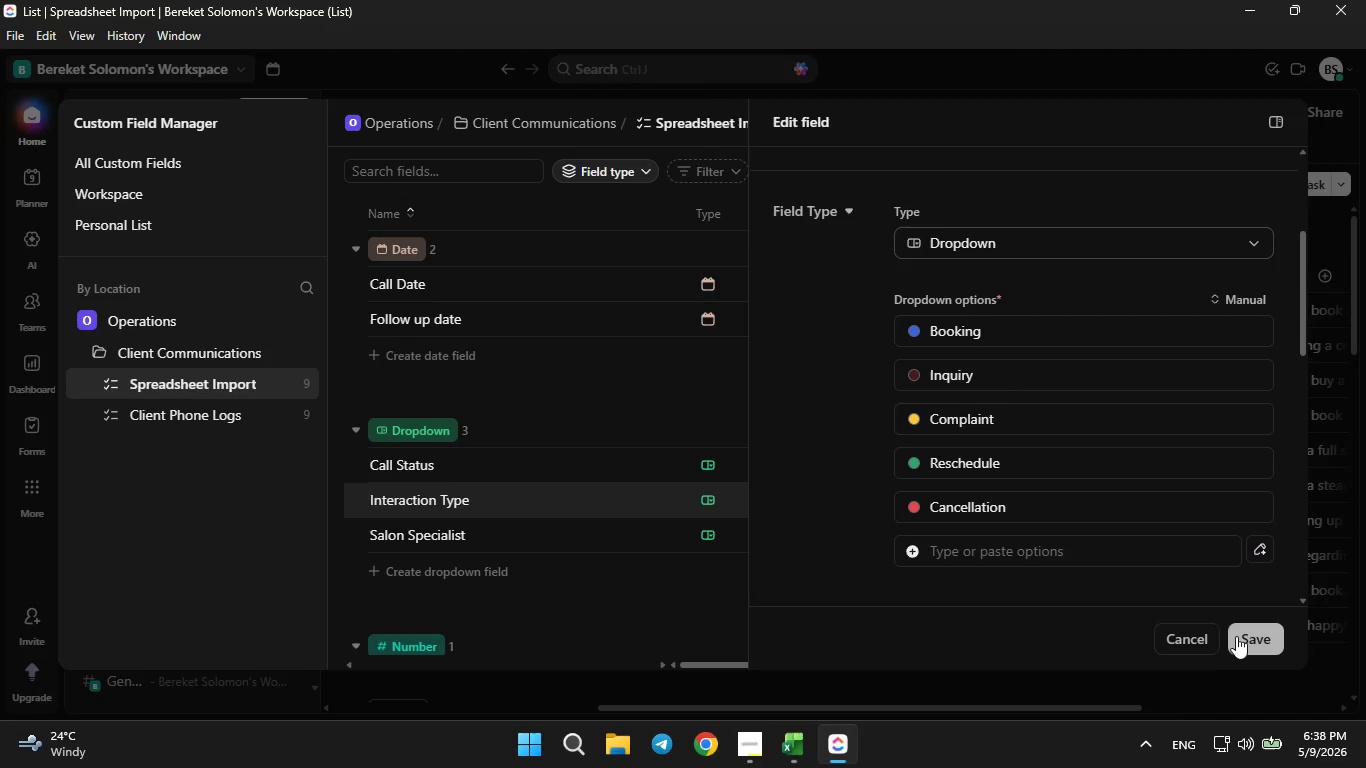 
left_click([1248, 642])
 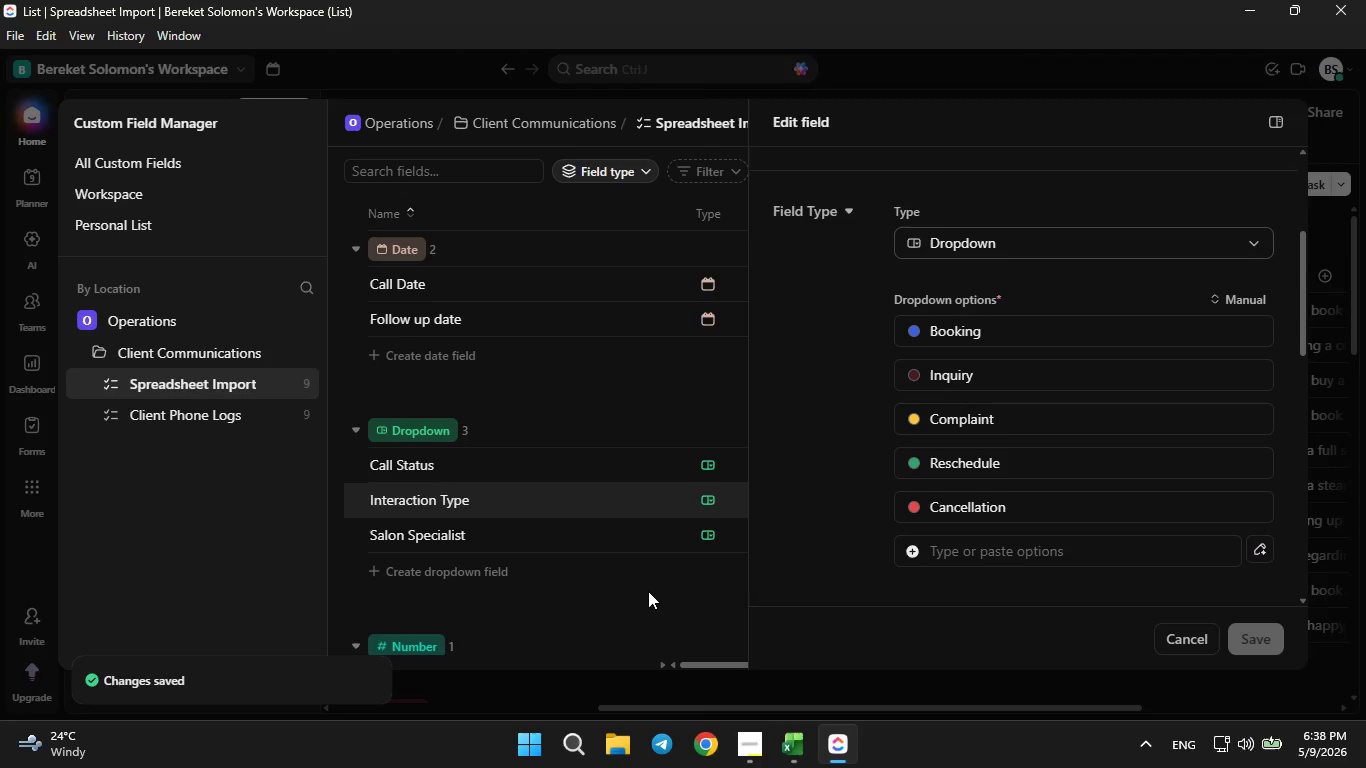 
double_click([647, 585])
 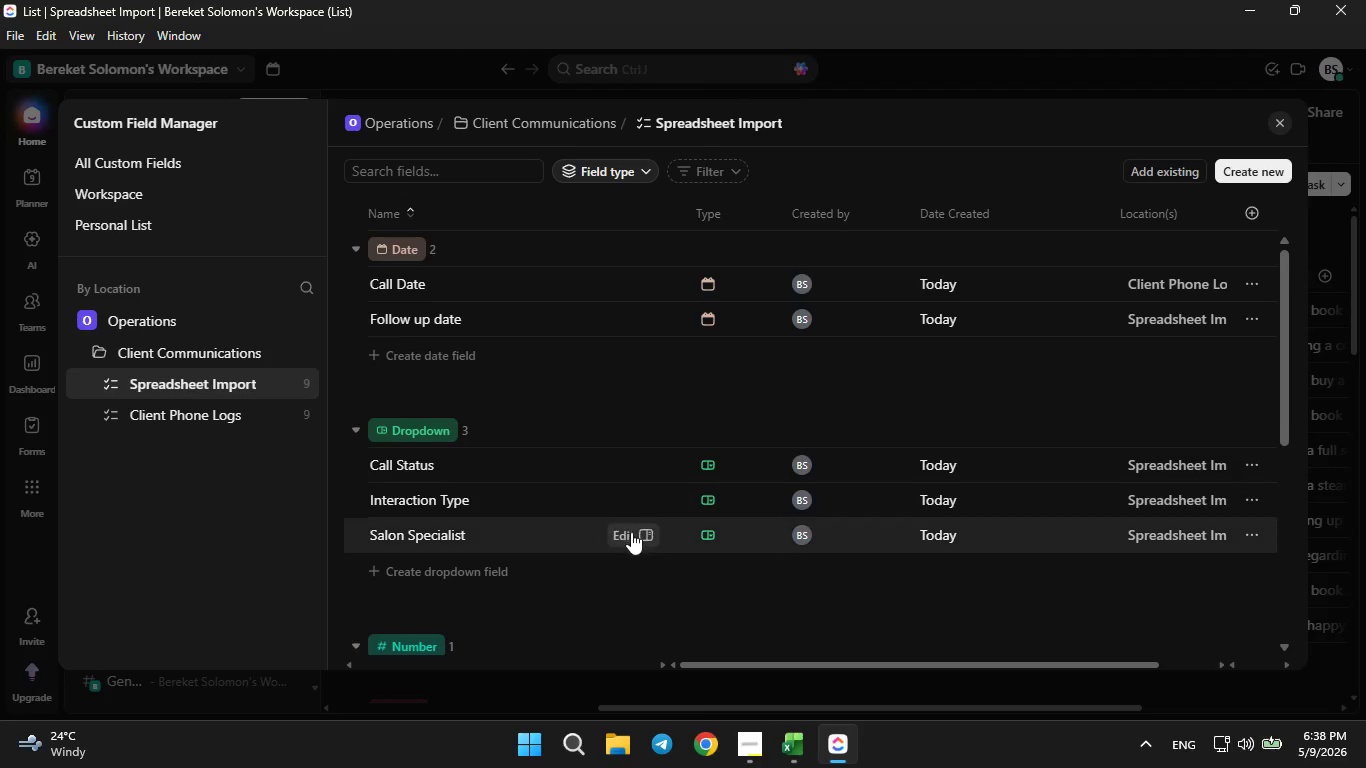 
wait(5.28)
 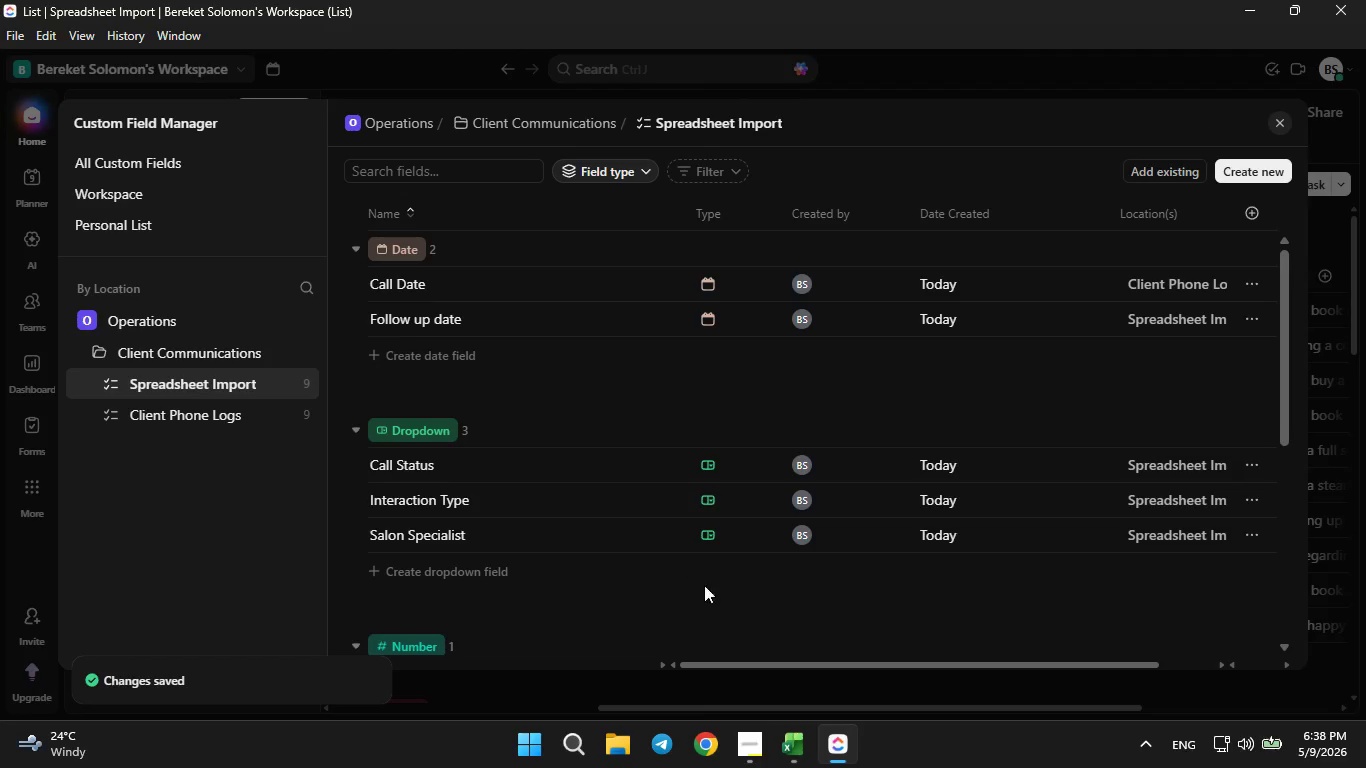 
scroll: coordinate [835, 425], scroll_direction: down, amount: 1.0
 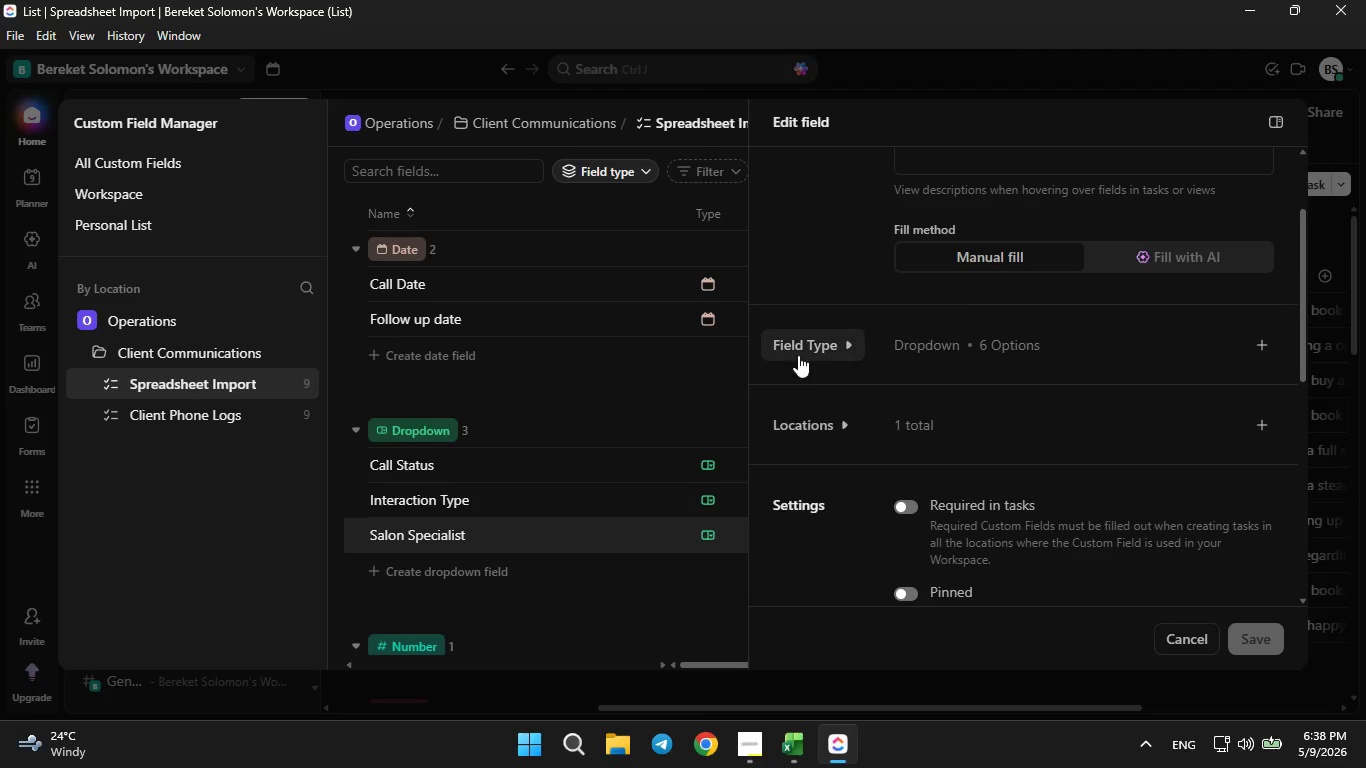 
left_click([800, 347])
 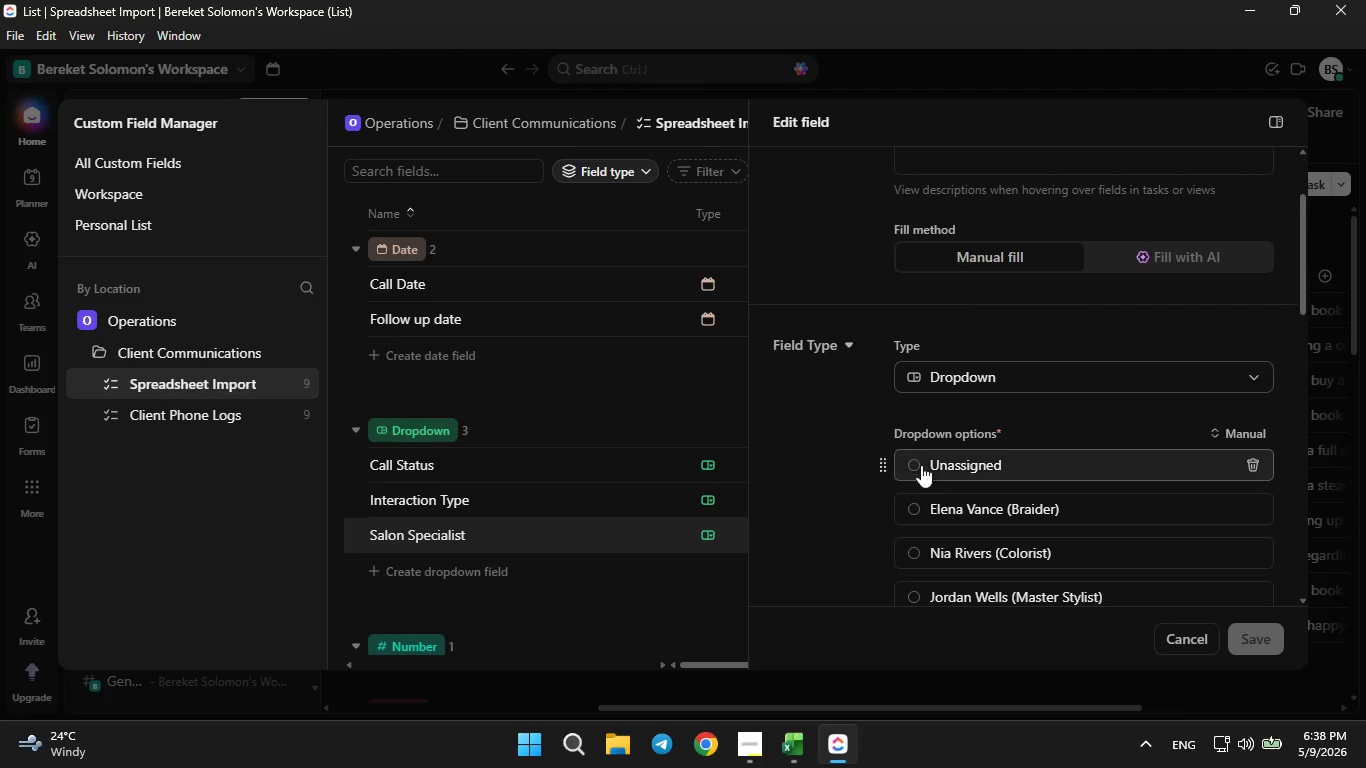 
scroll: coordinate [916, 458], scroll_direction: down, amount: 2.0
 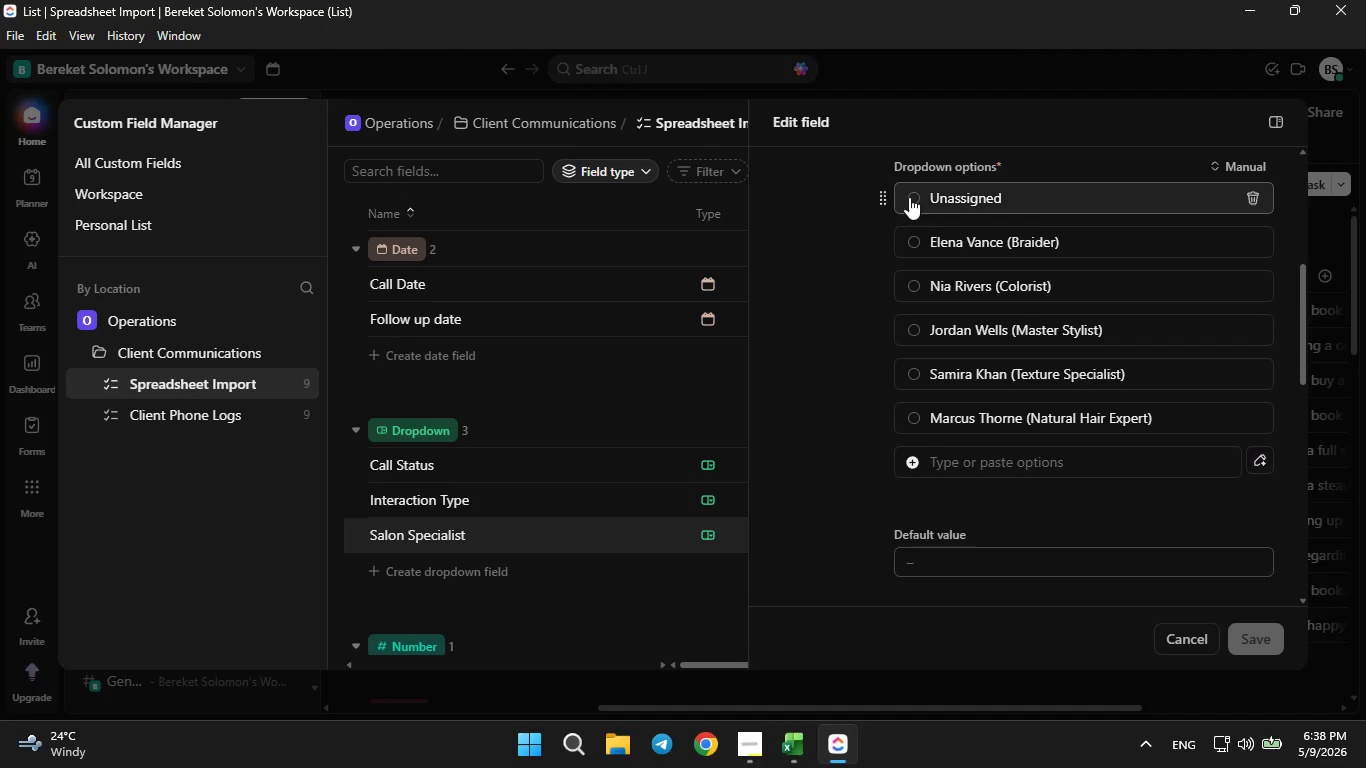 
left_click([909, 197])
 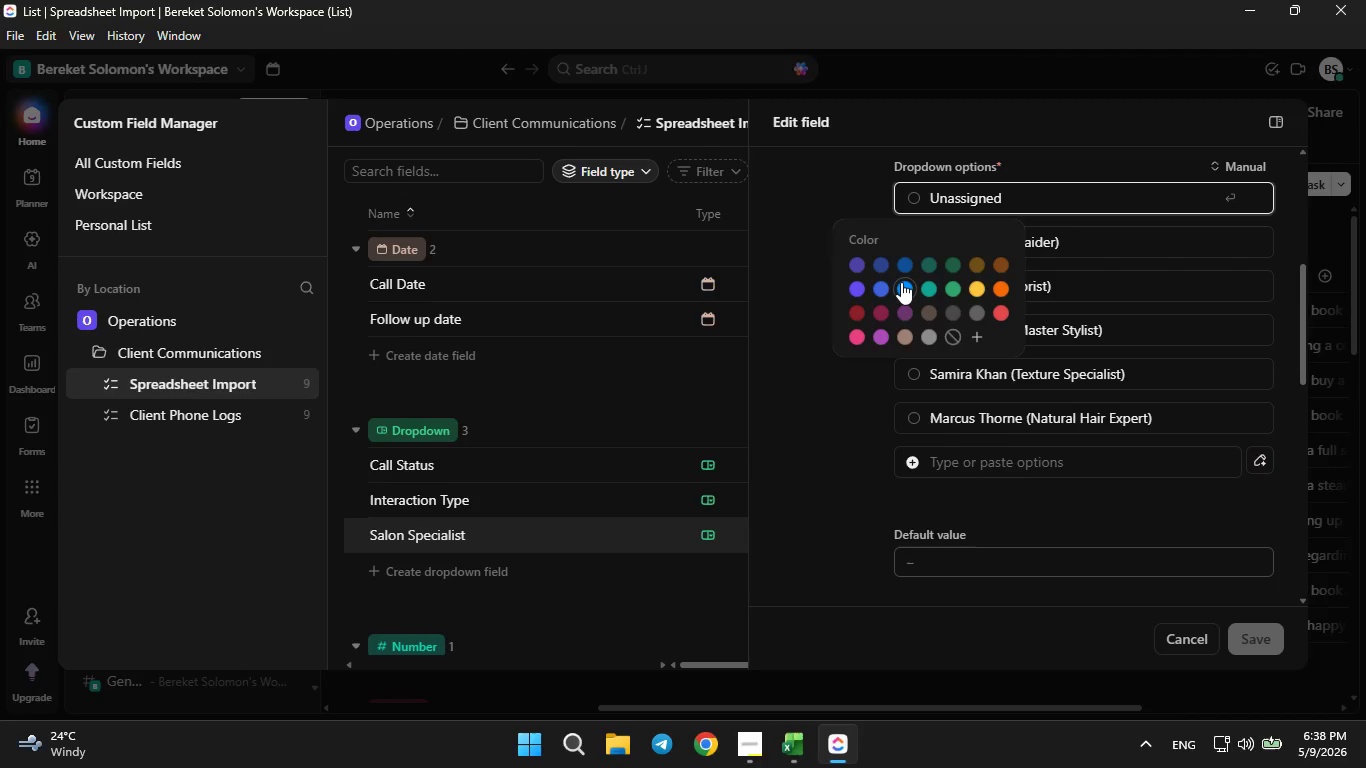 
left_click([901, 282])
 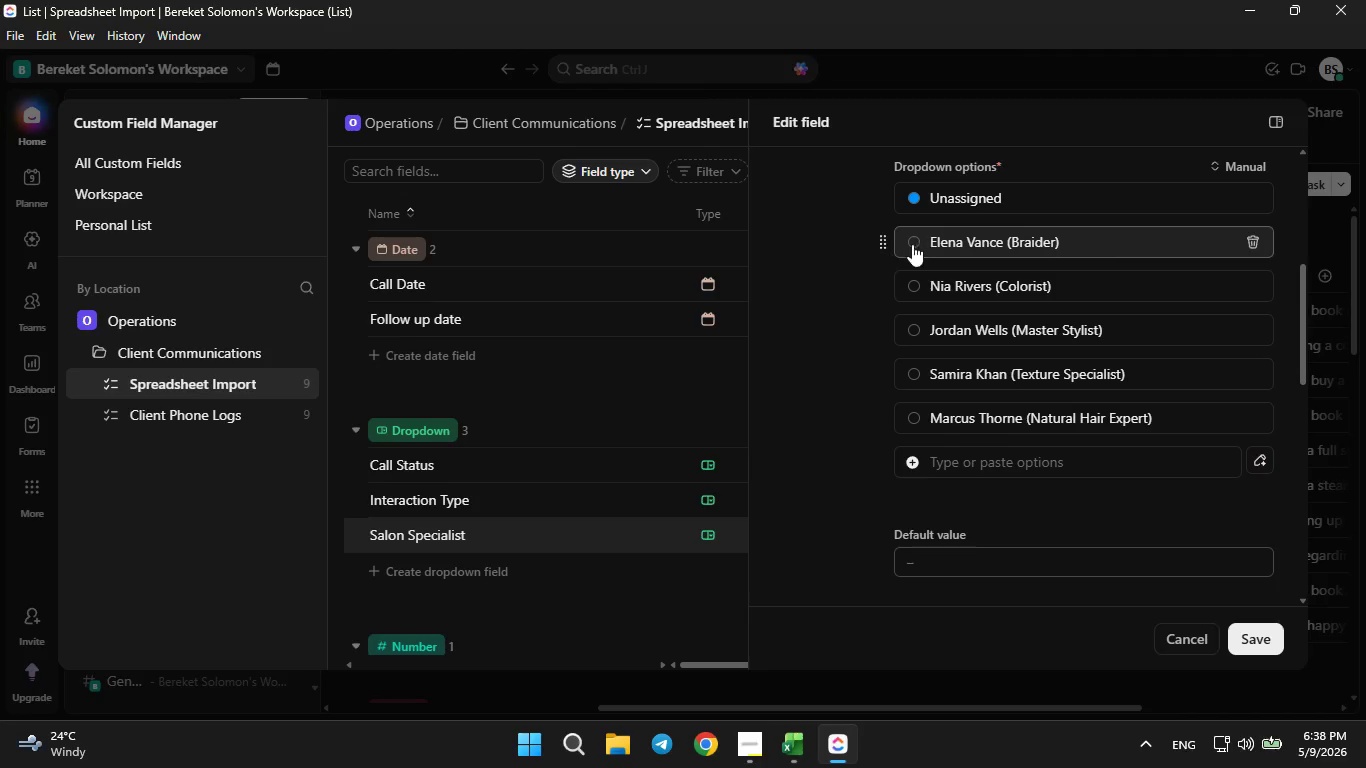 
left_click([912, 241])
 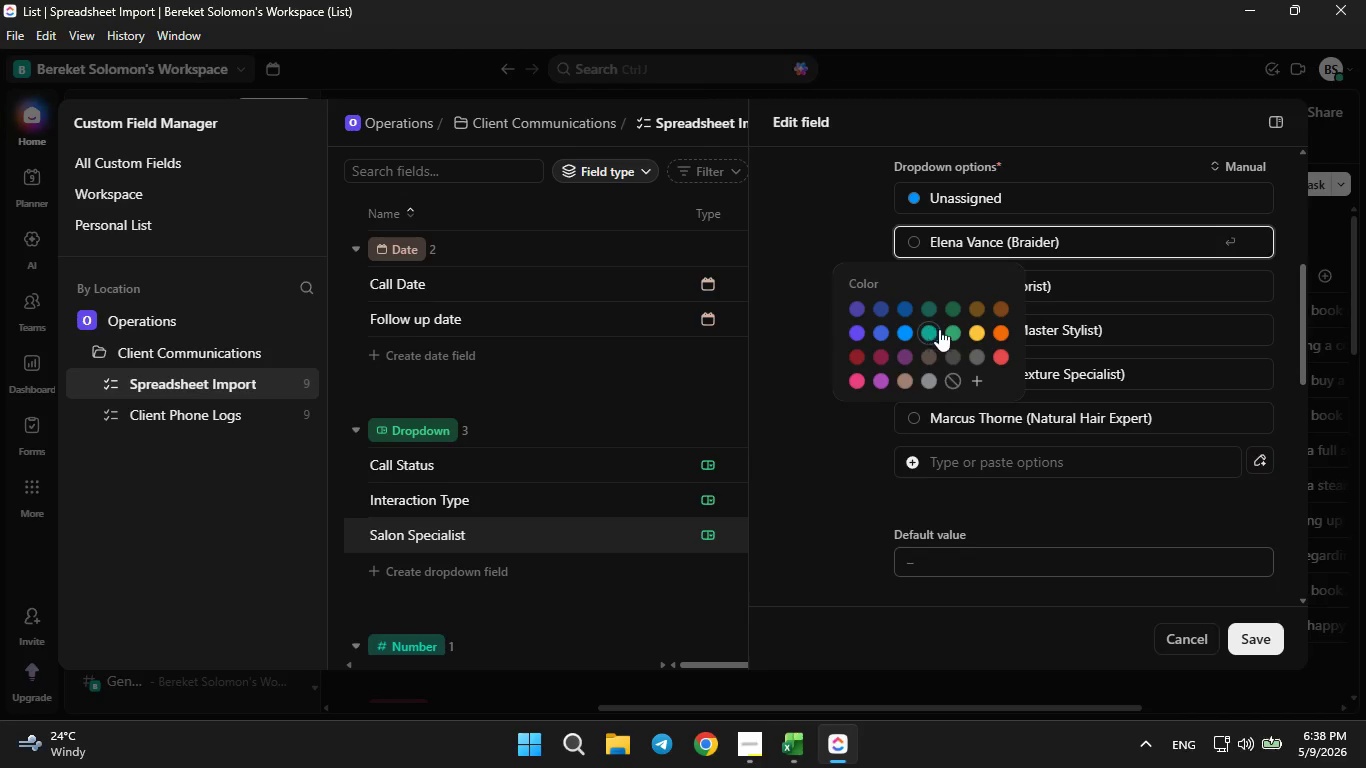 
left_click([944, 334])
 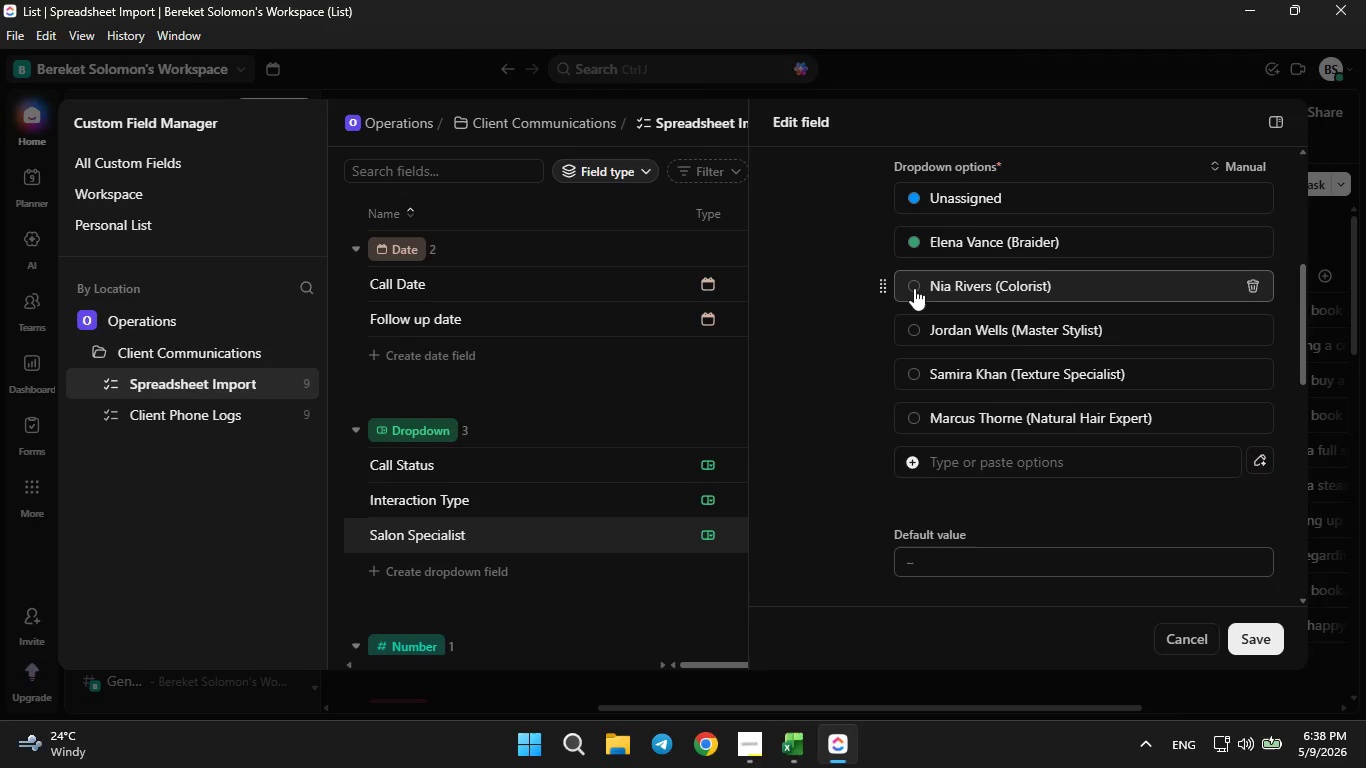 
left_click([914, 288])
 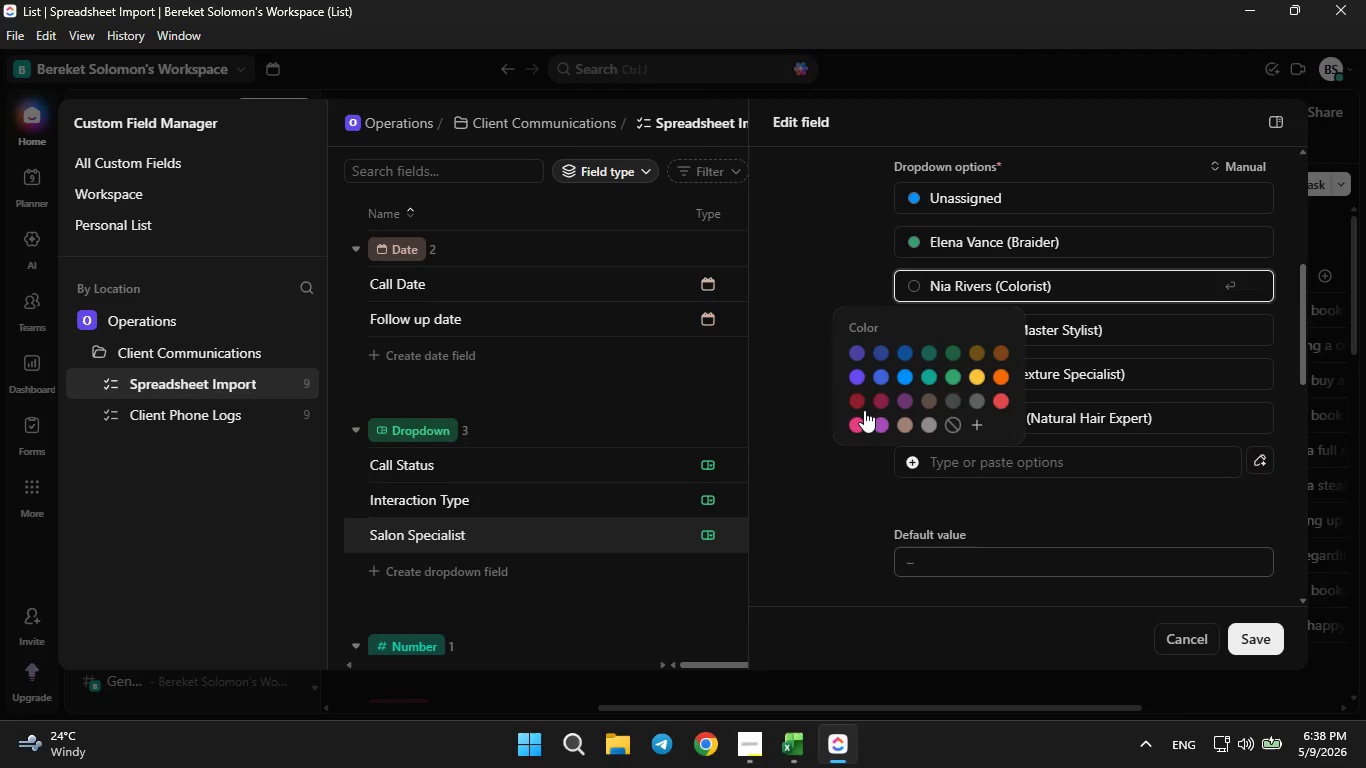 
left_click([861, 404])
 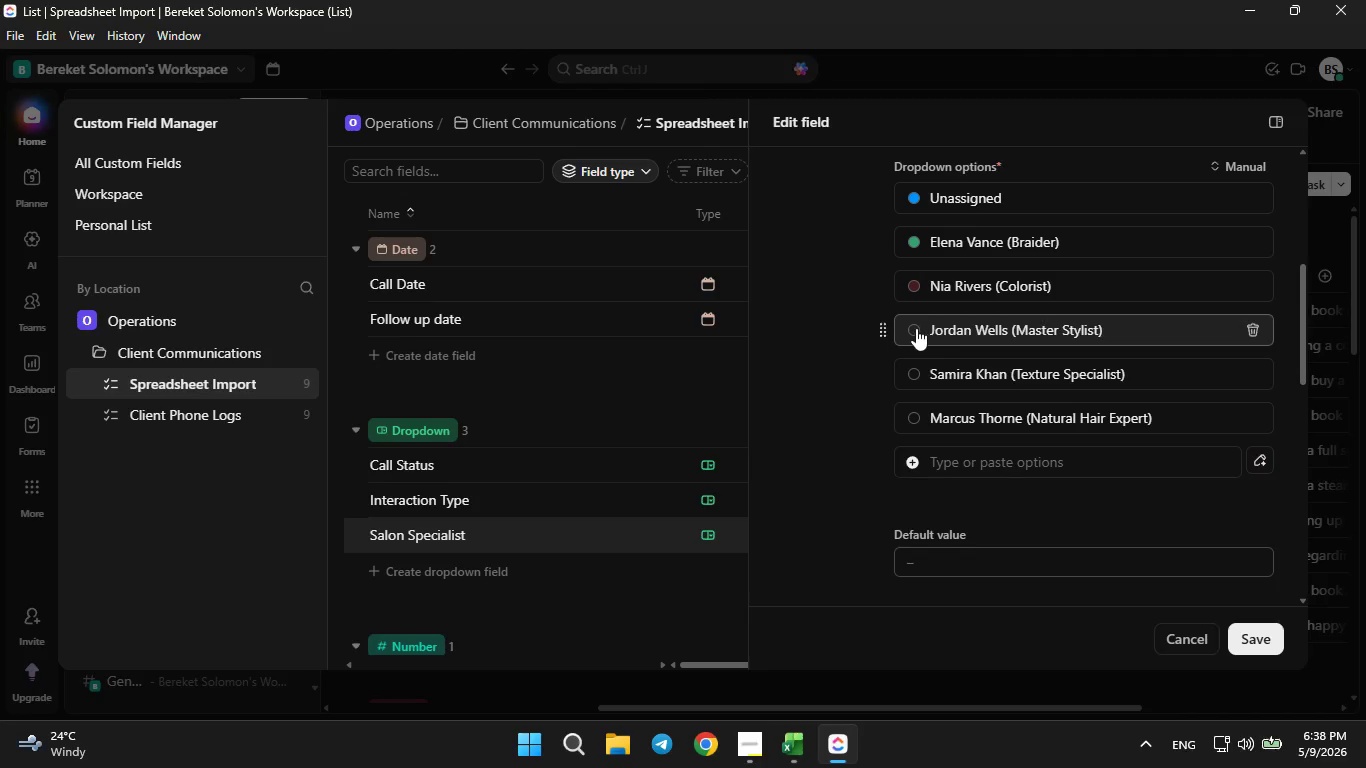 
left_click([916, 328])
 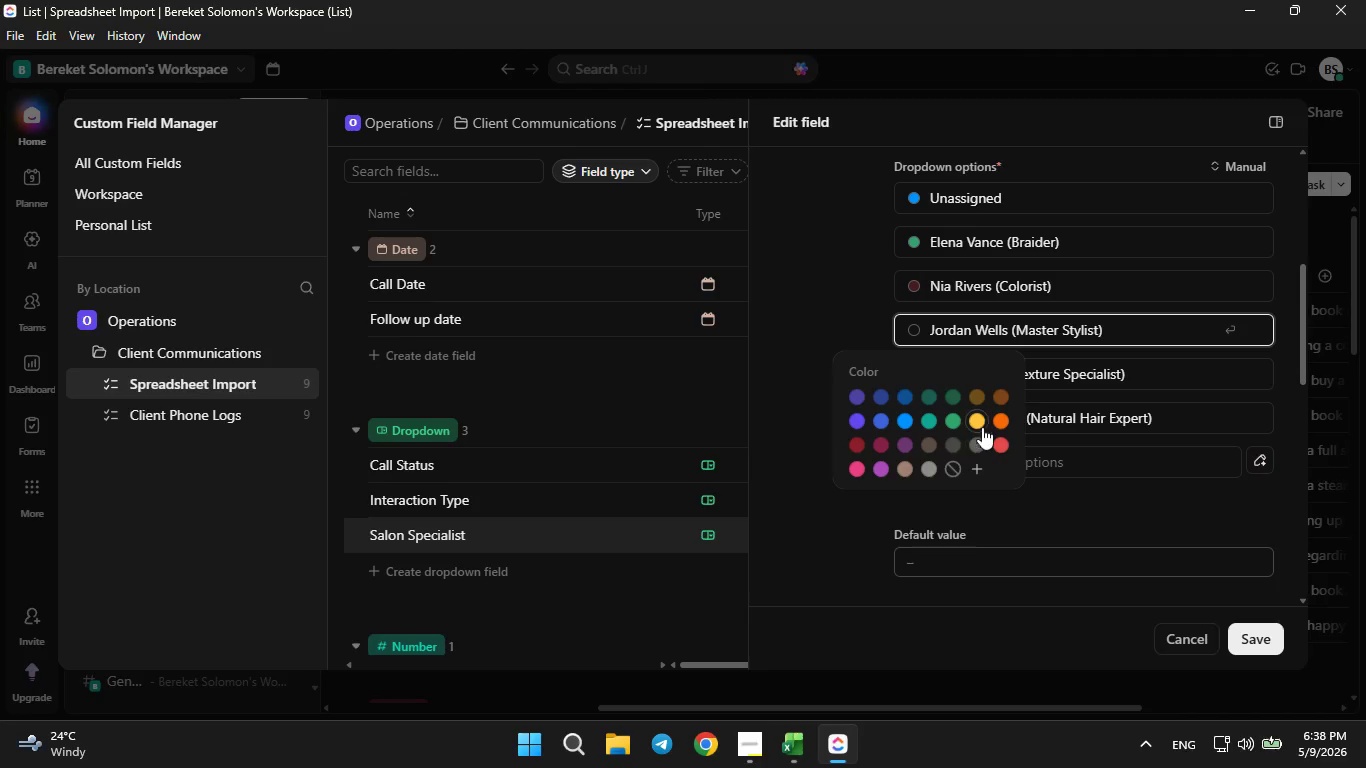 
left_click([982, 412])
 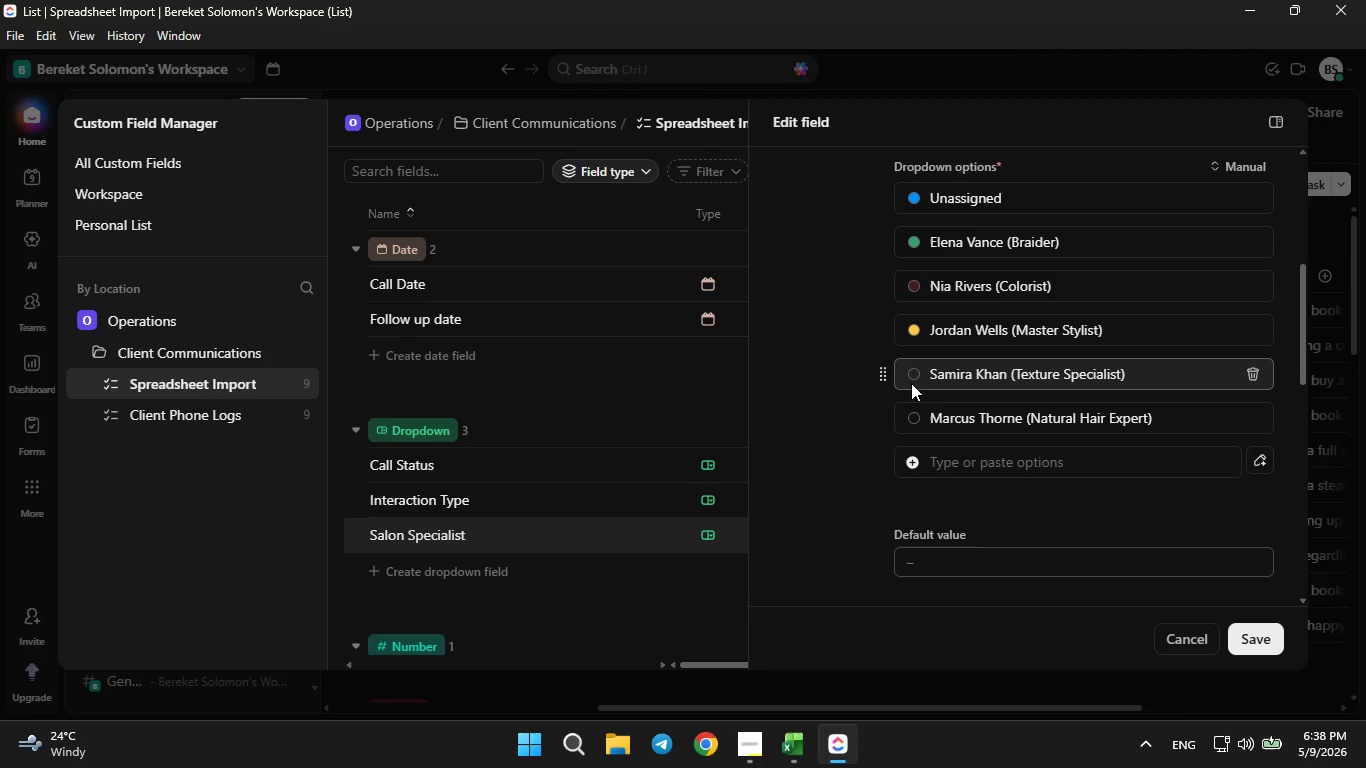 
left_click([901, 373])
 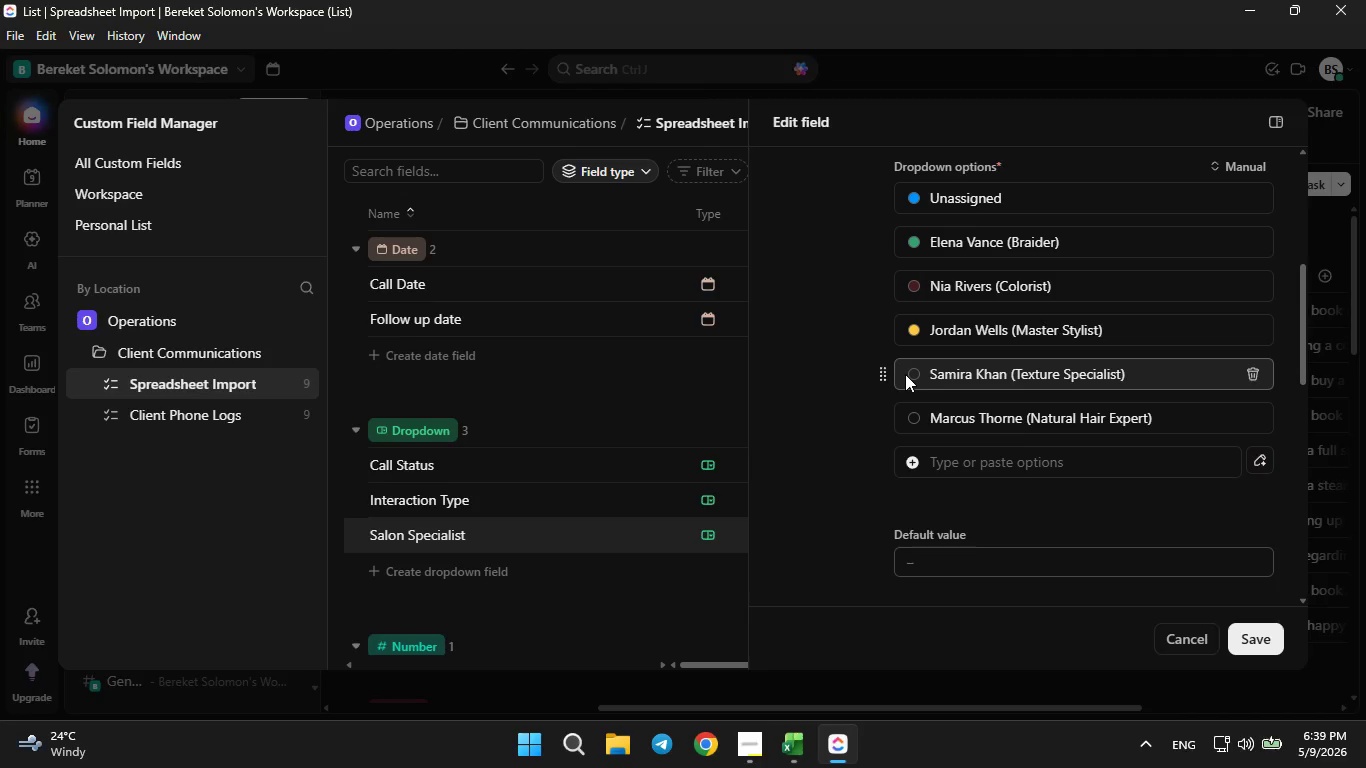 
double_click([905, 374])
 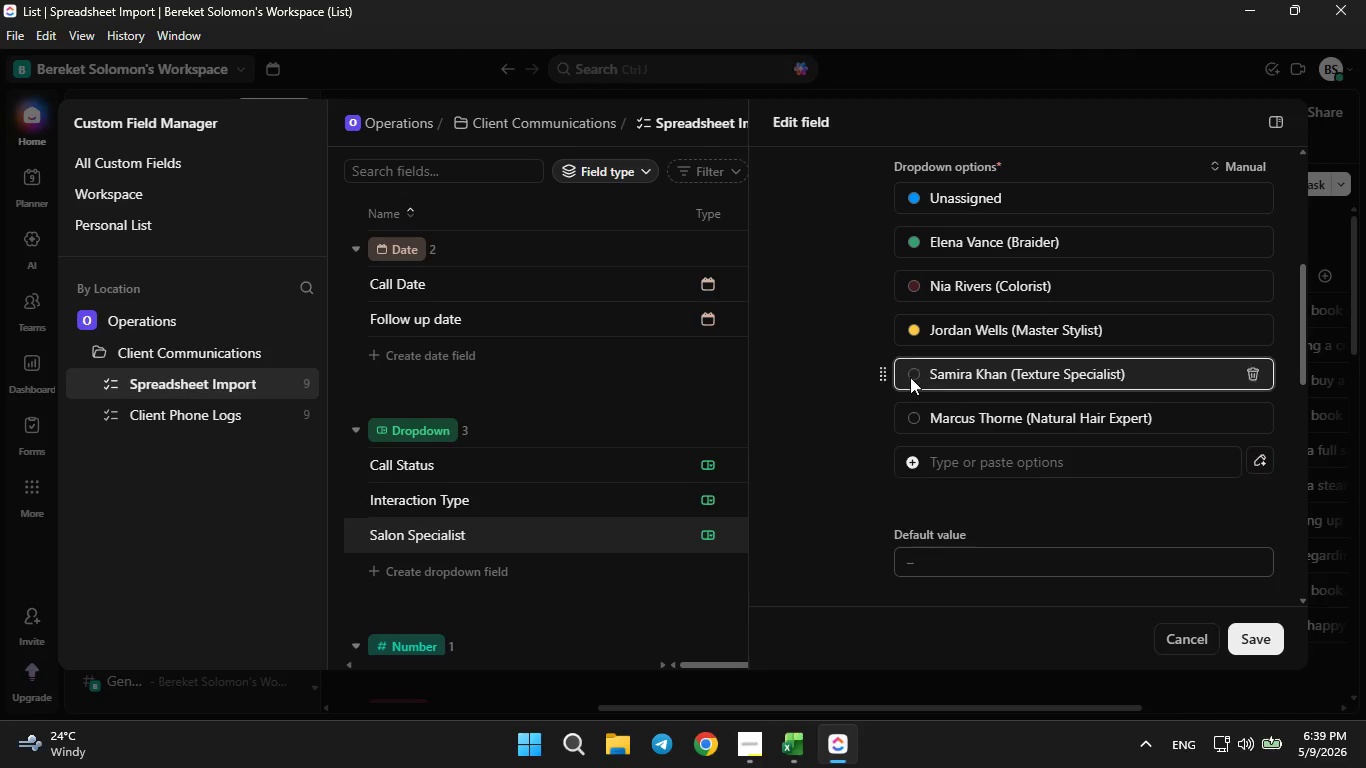 
triple_click([910, 374])
 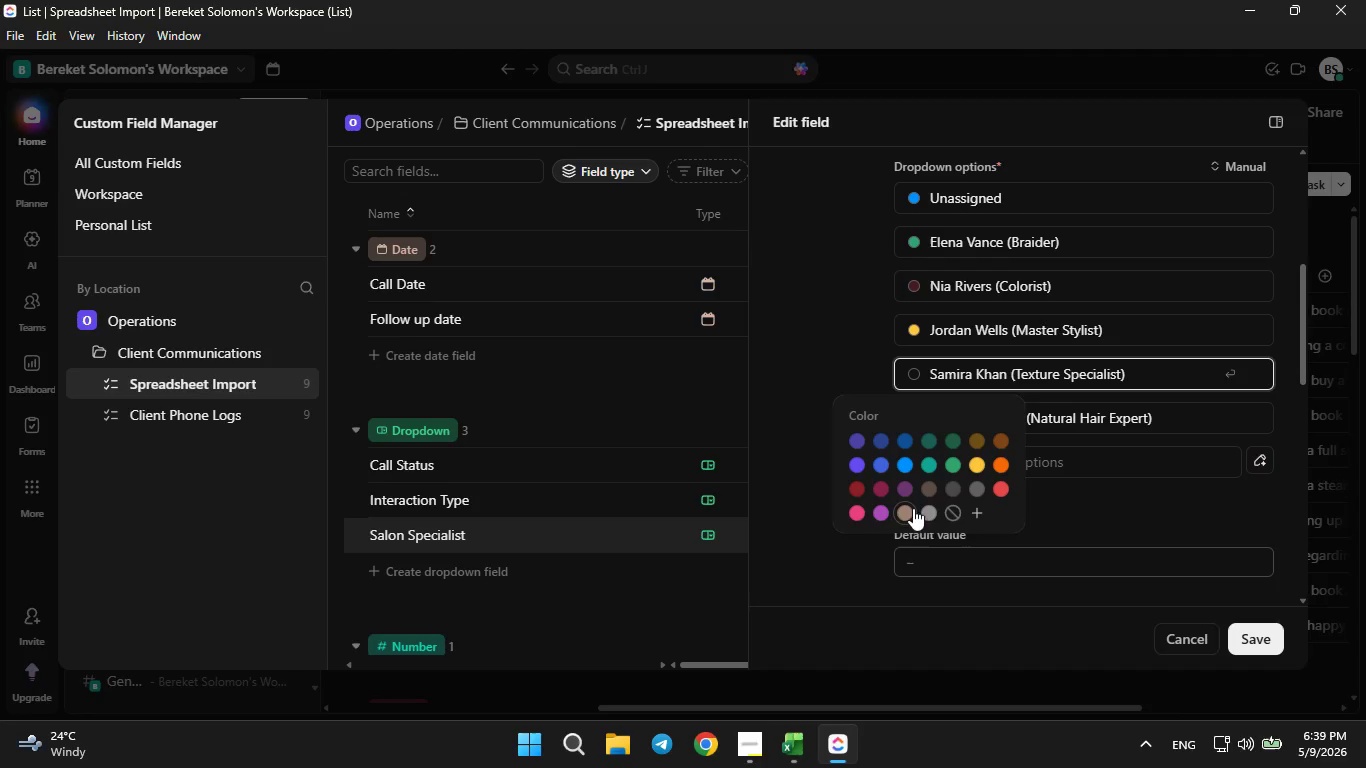 
double_click([905, 513])
 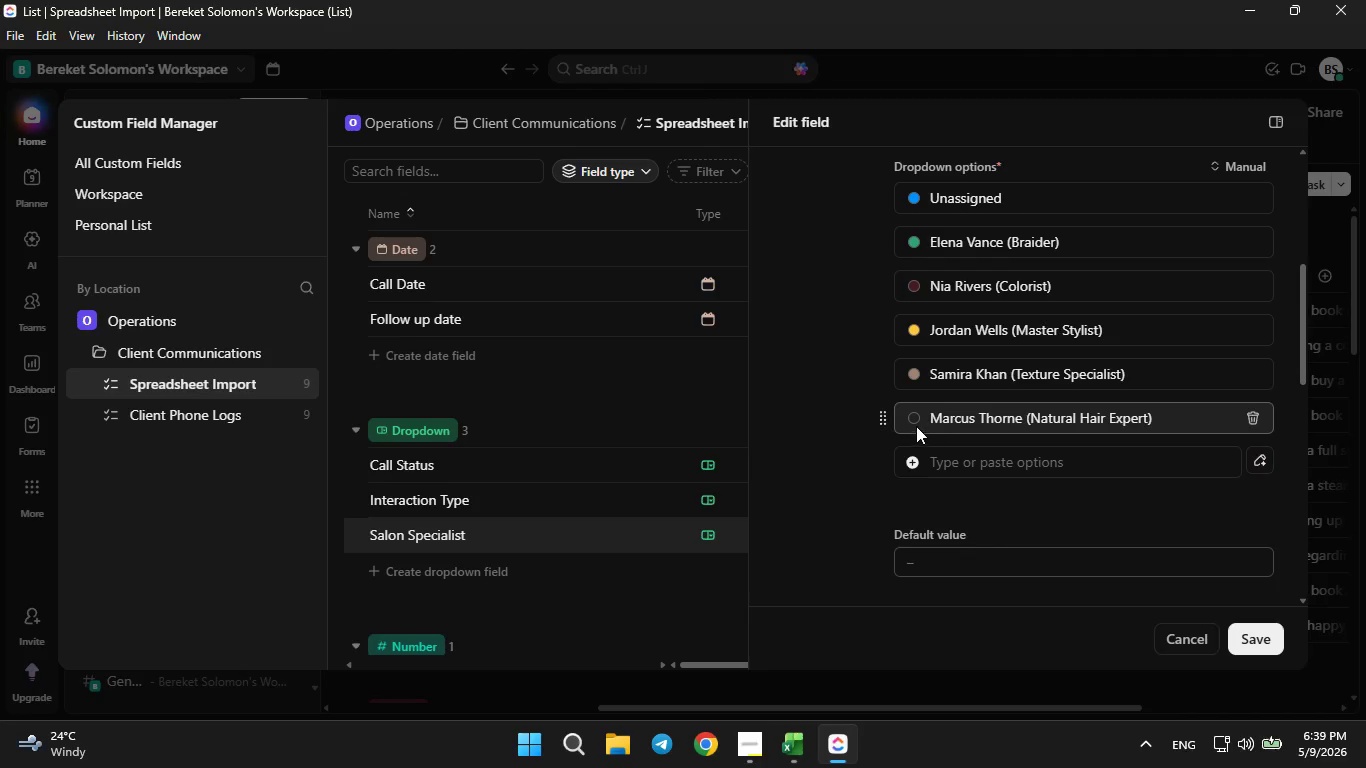 
double_click([916, 423])
 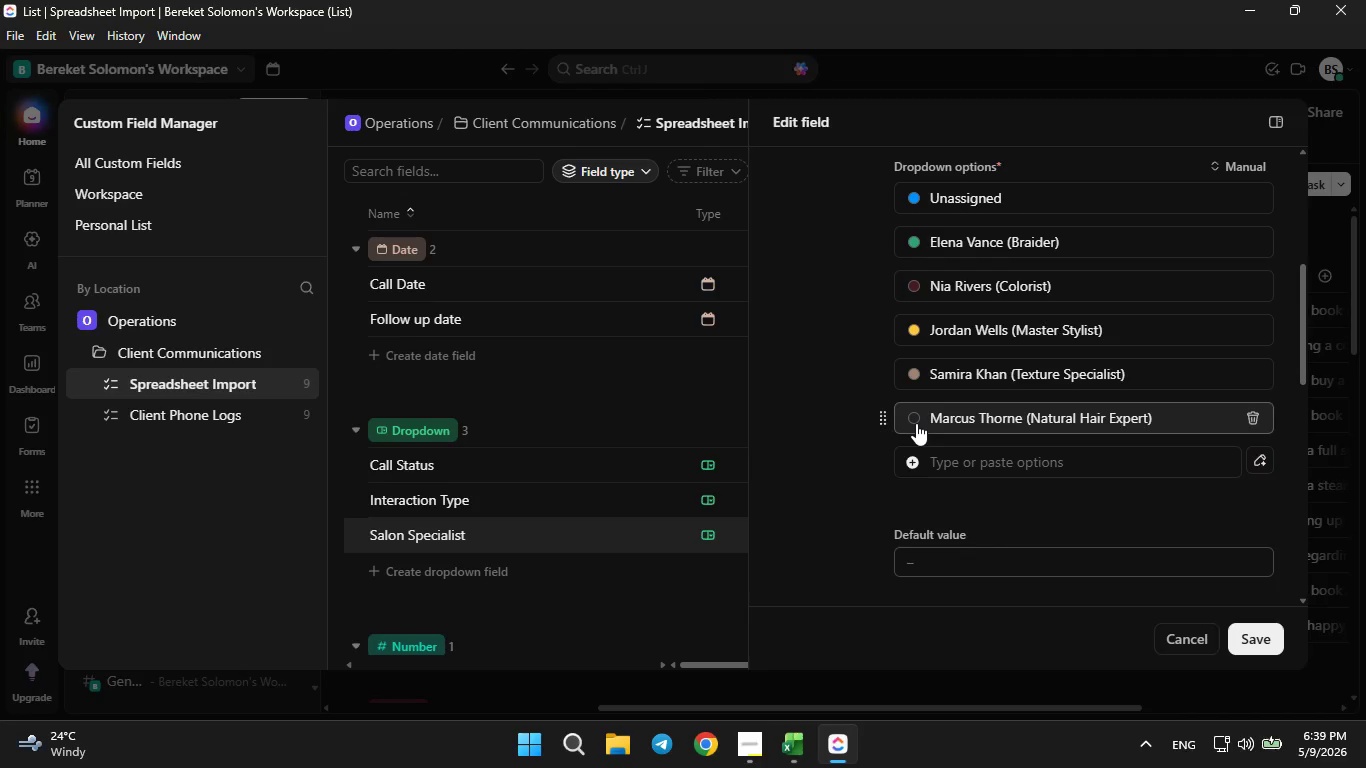 
triple_click([916, 423])
 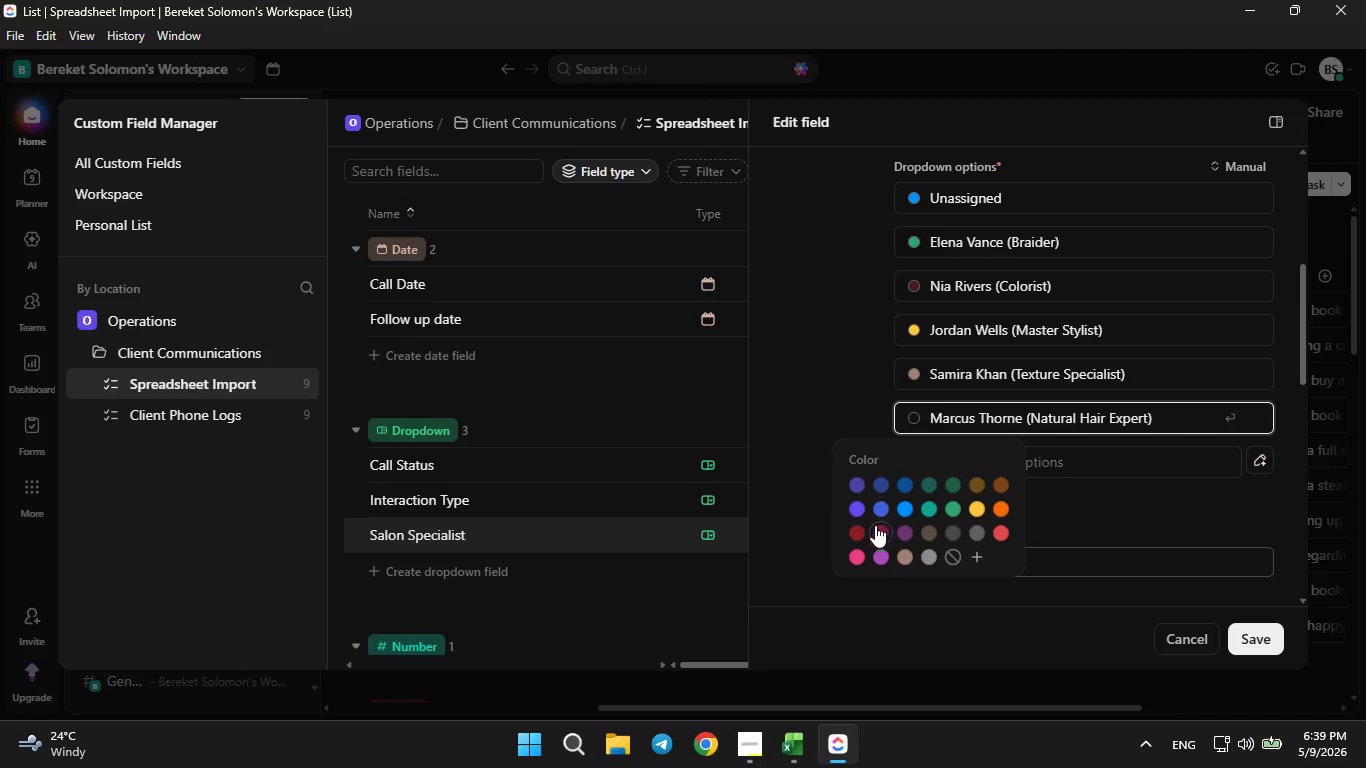 
left_click([859, 557])
 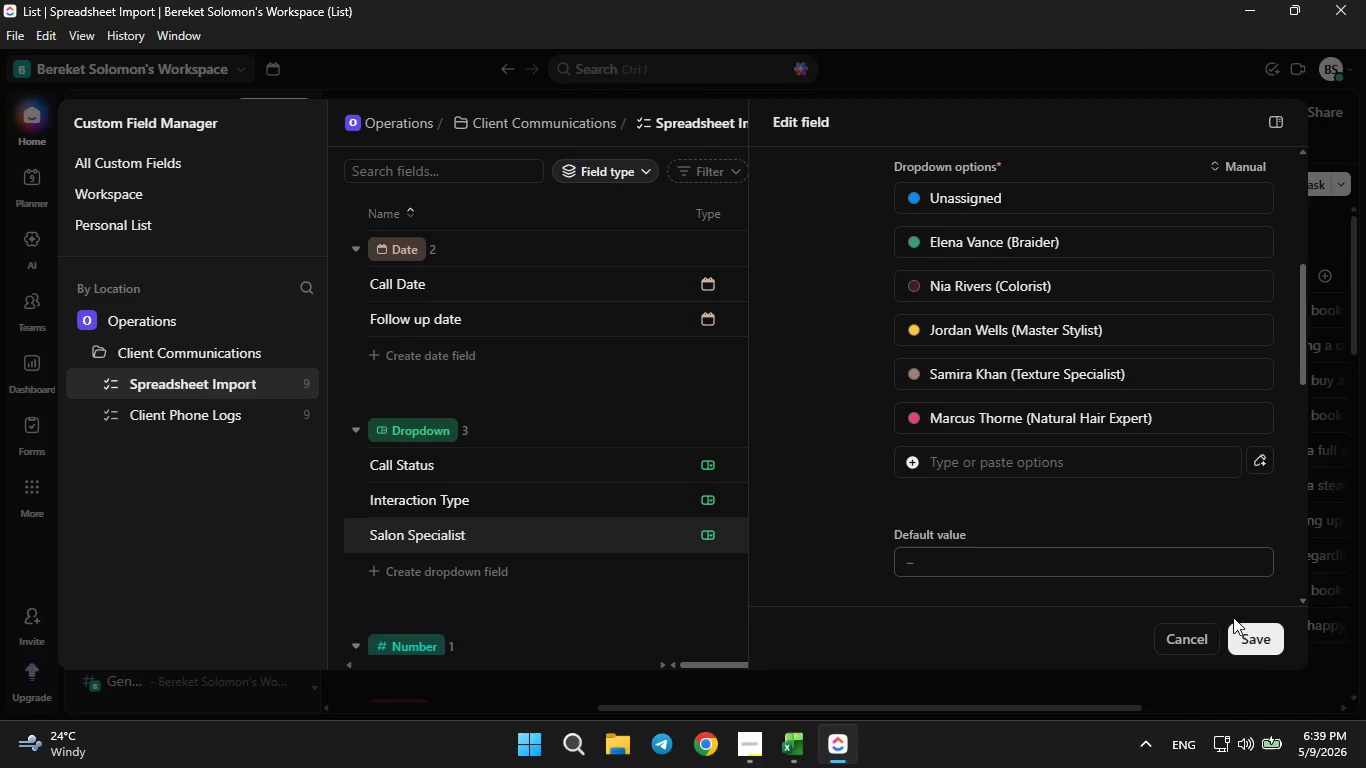 
left_click([1255, 639])
 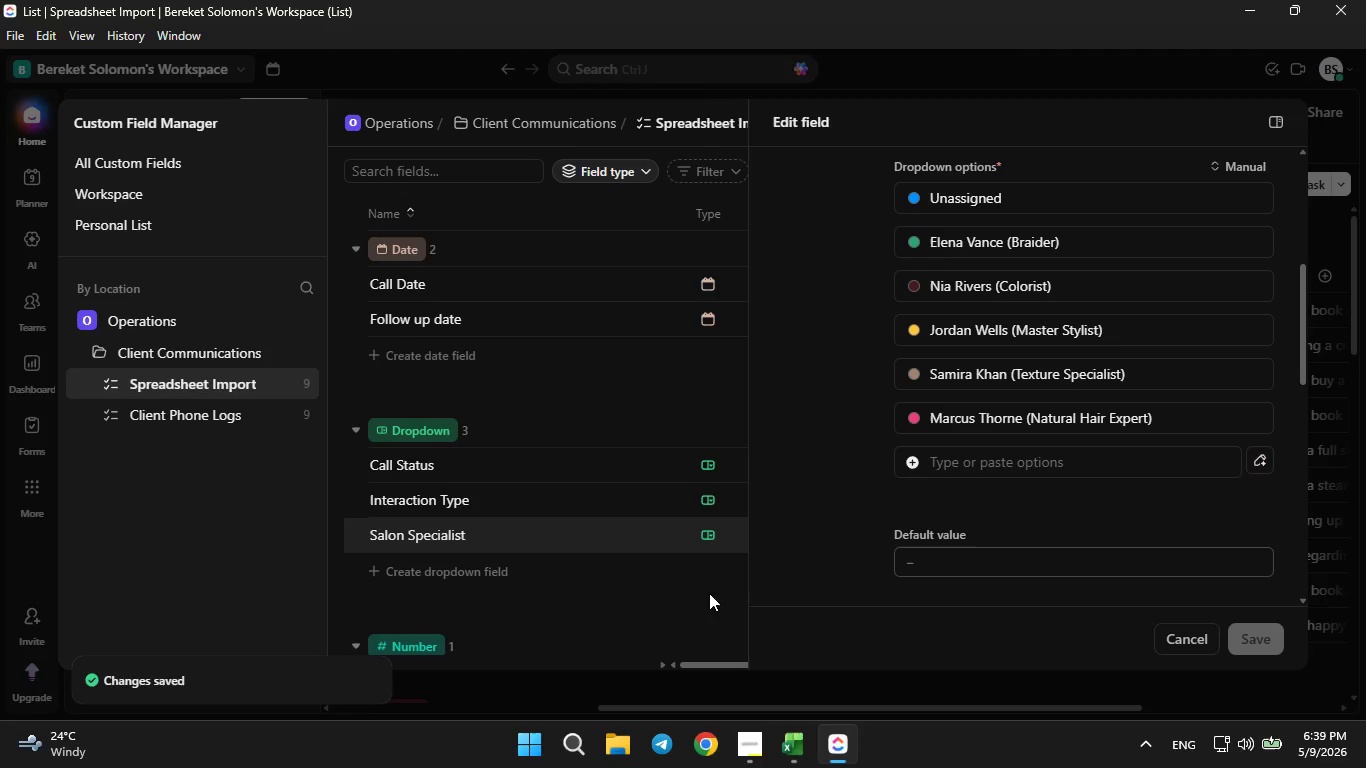 
left_click([656, 564])
 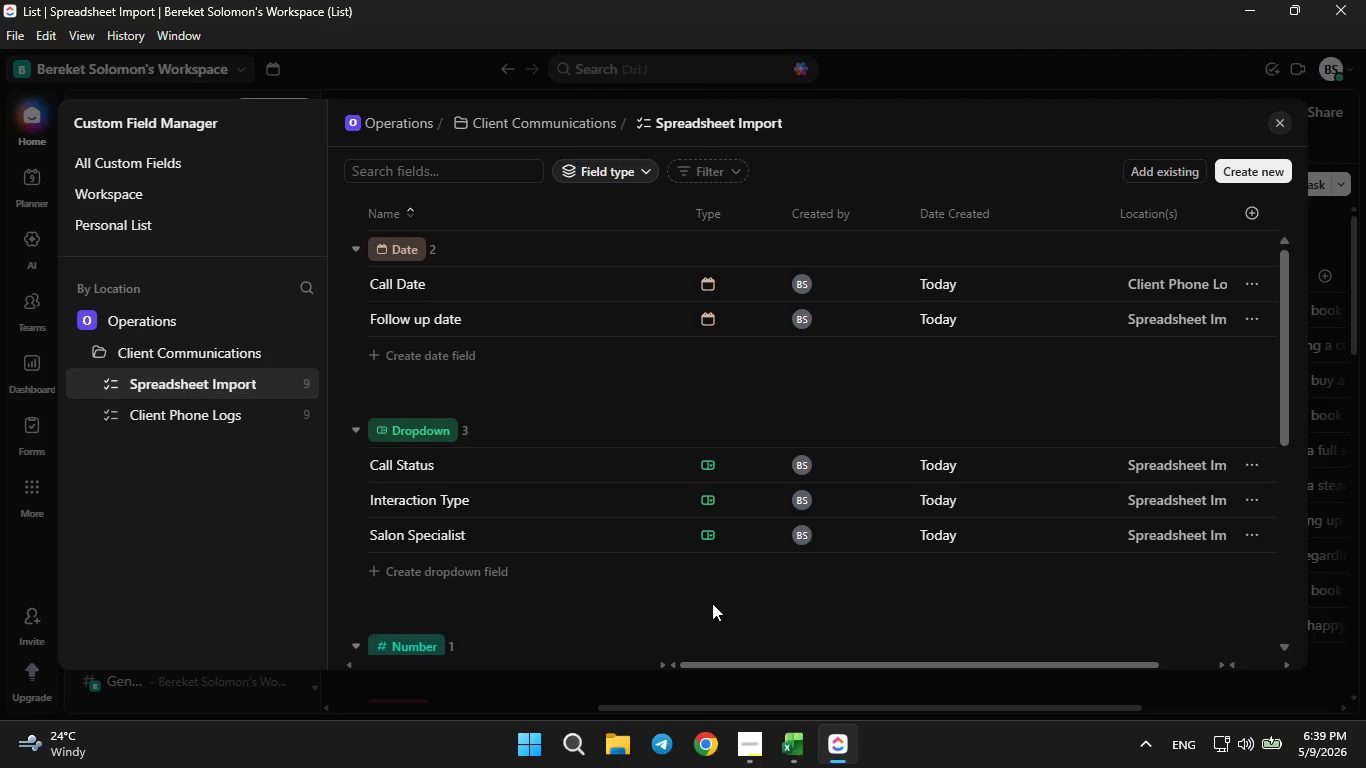 
wait(9.91)
 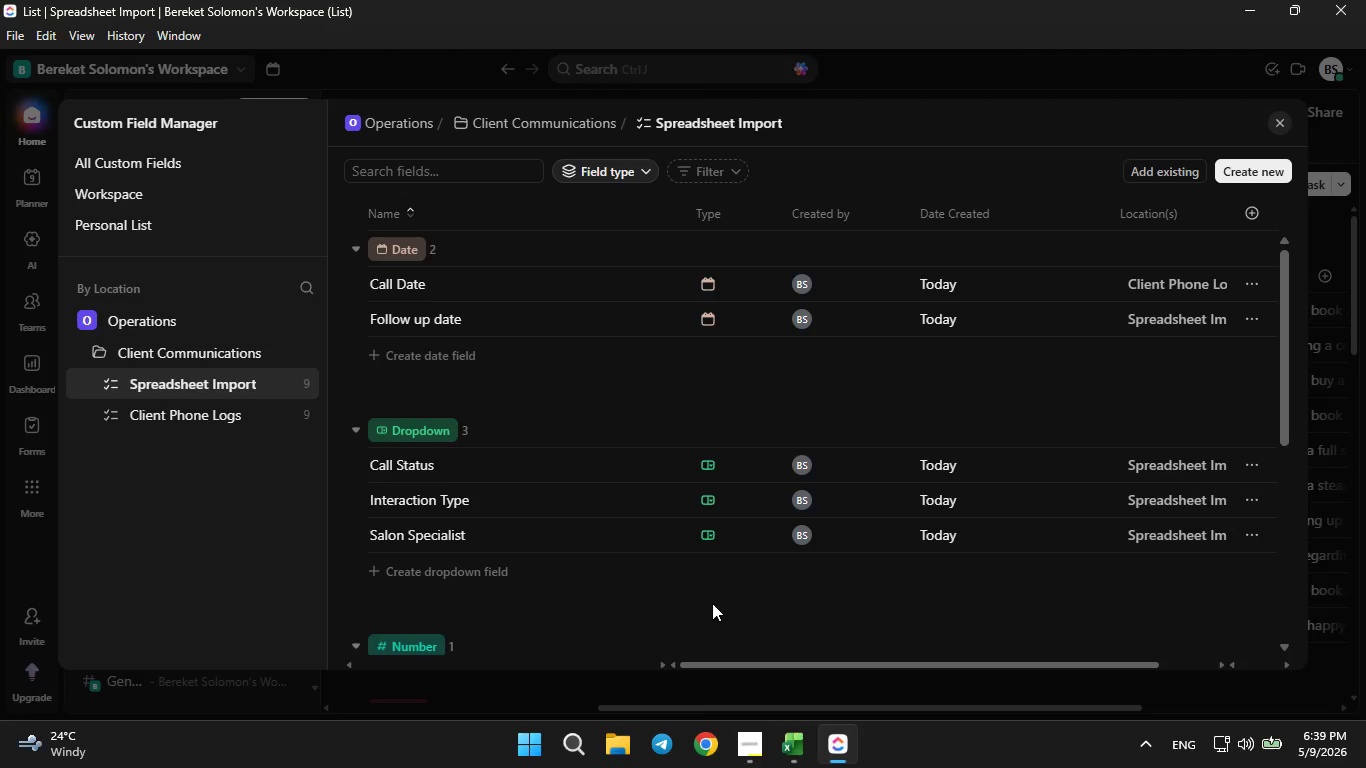 
left_click([611, 457])
 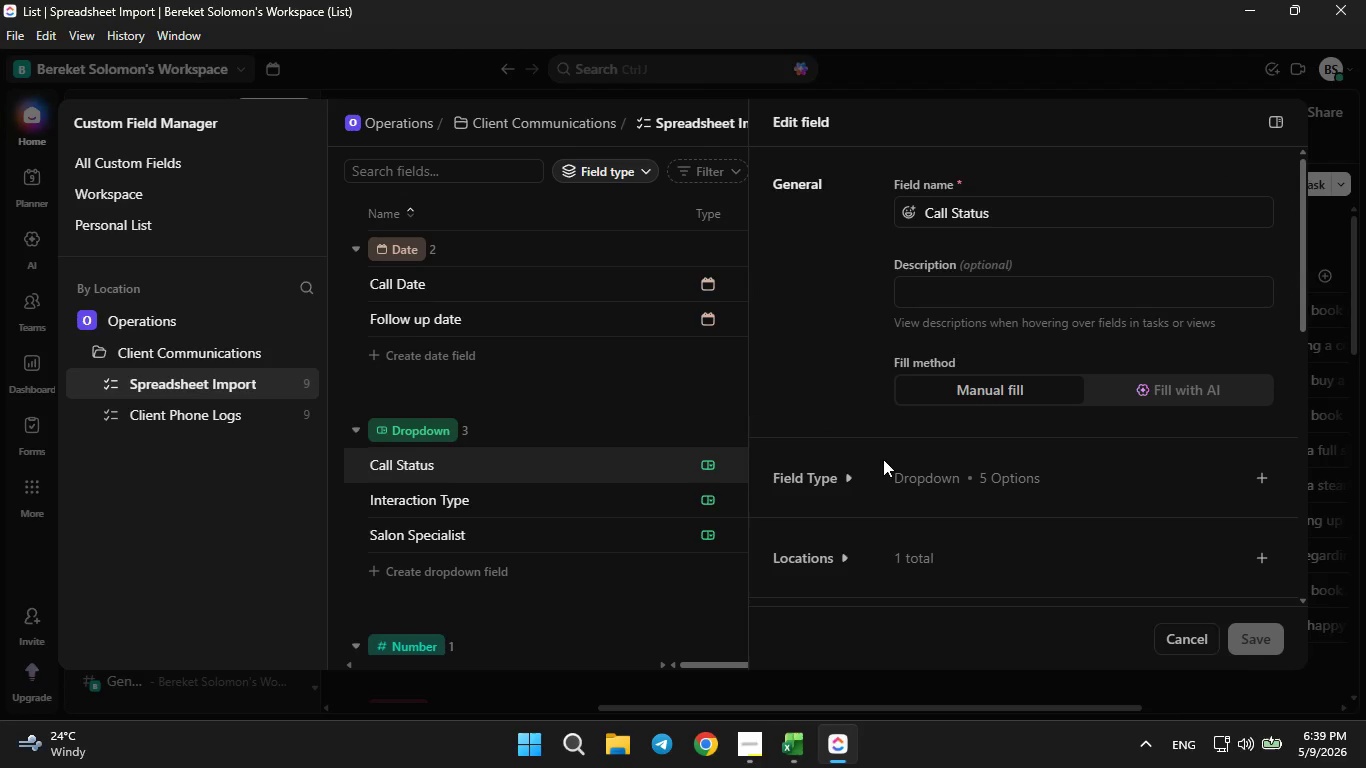 
left_click([834, 489])
 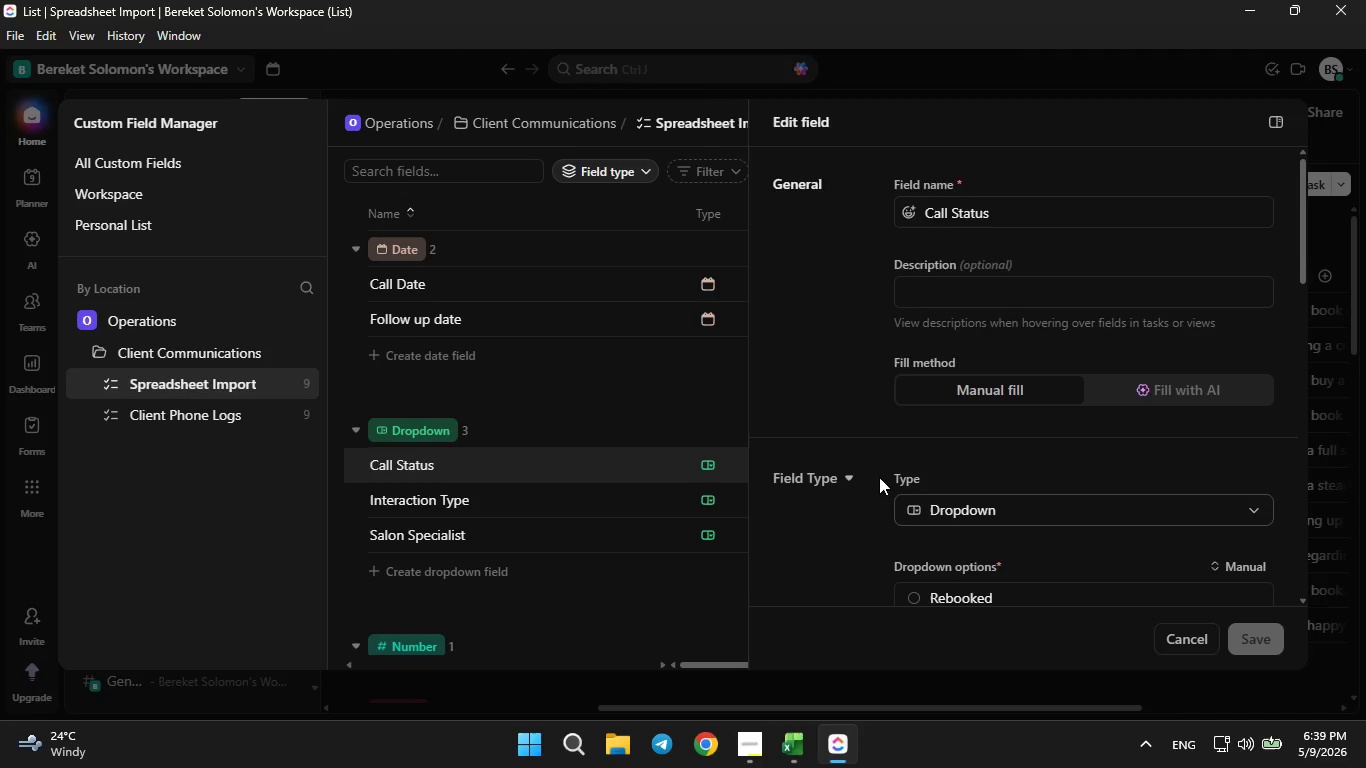 
scroll: coordinate [886, 486], scroll_direction: down, amount: 2.0
 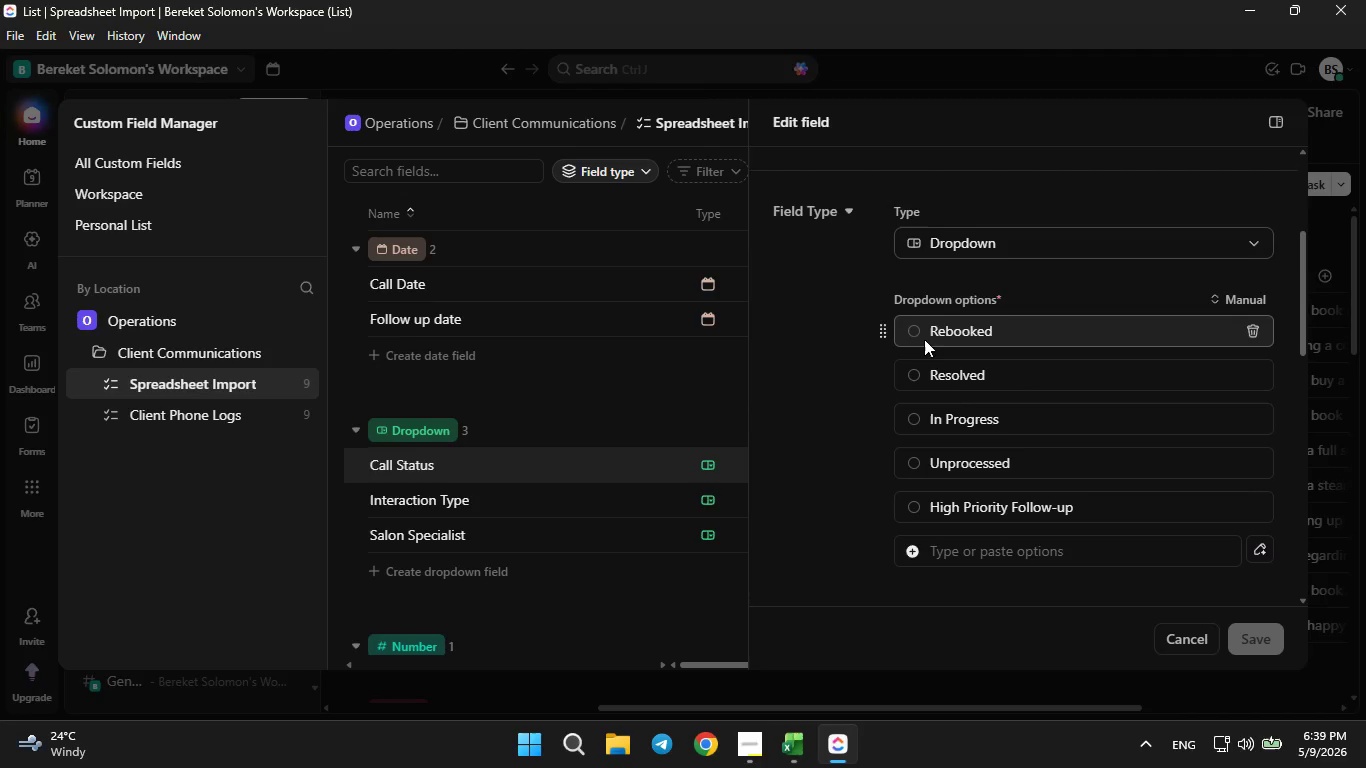 
left_click([911, 331])
 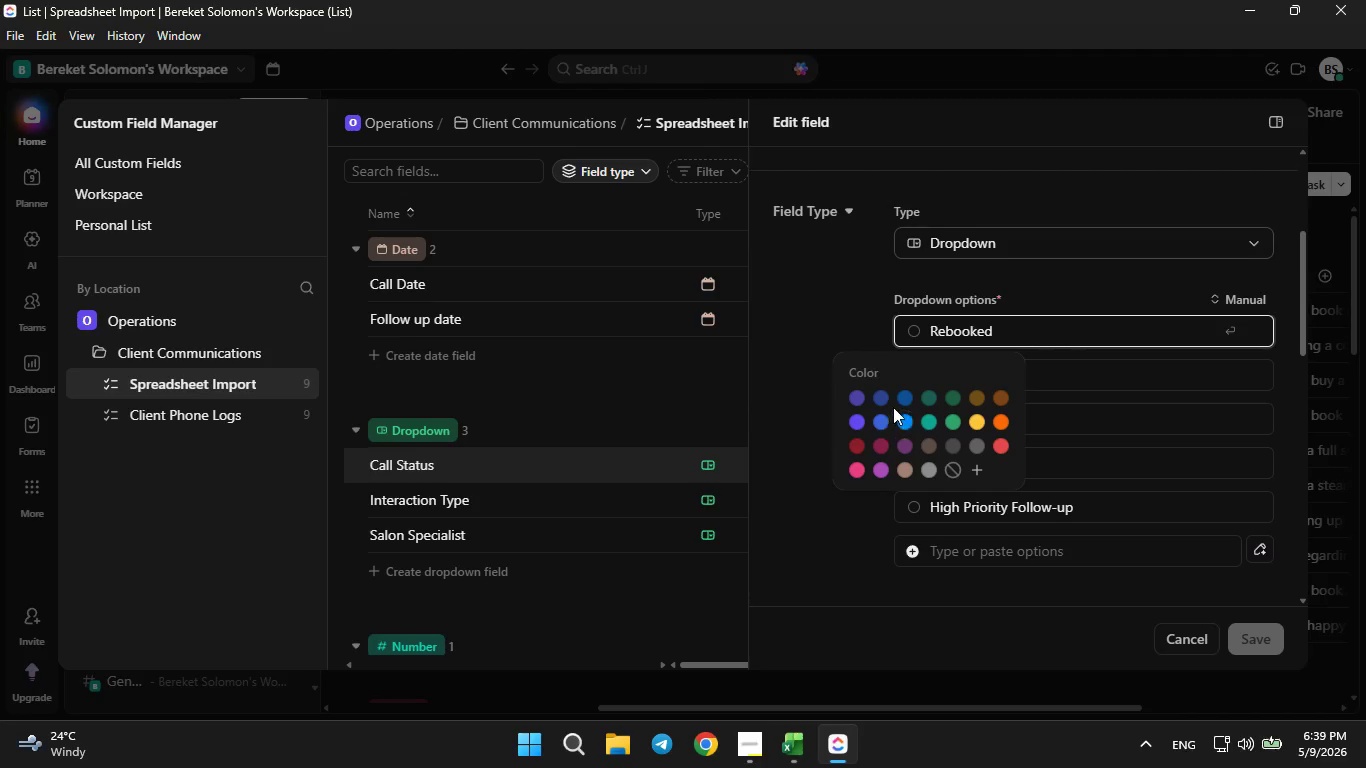 
left_click([898, 399])
 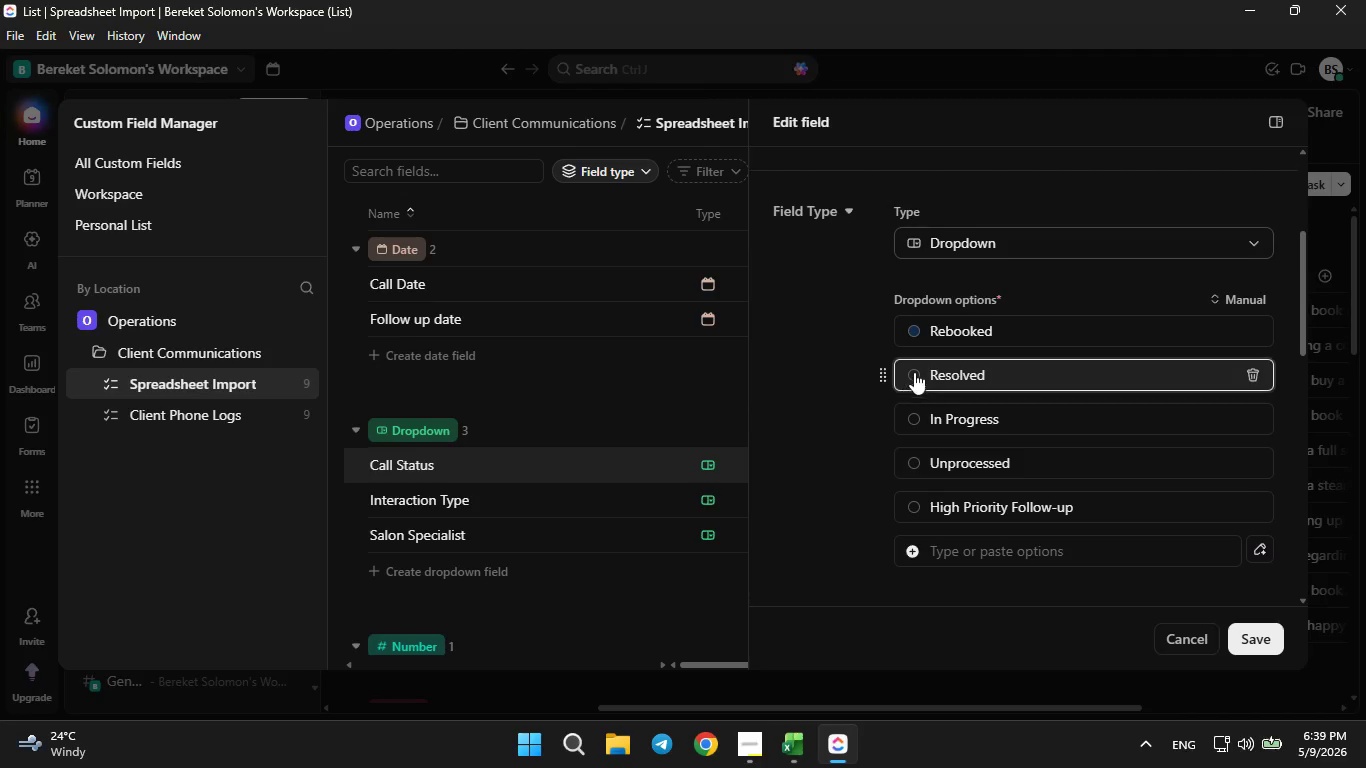 
double_click([914, 372])
 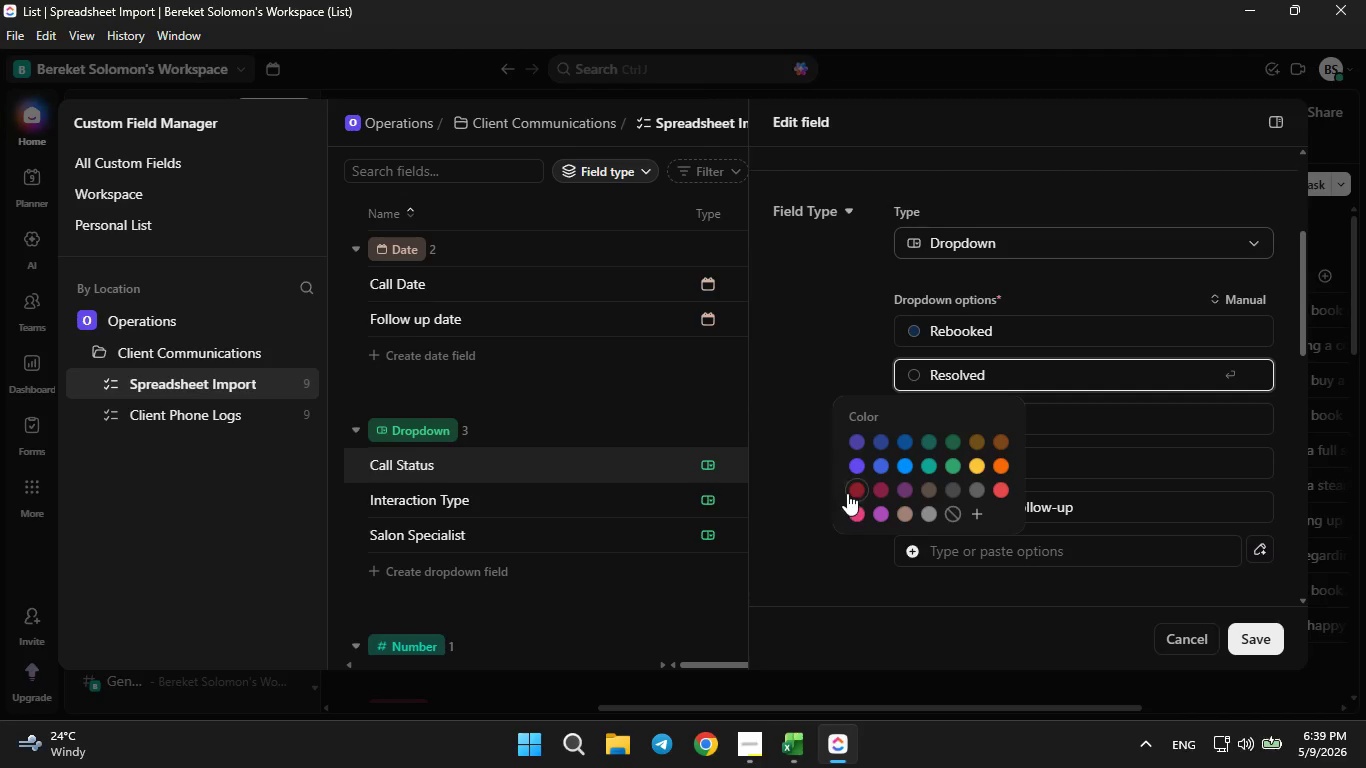 
left_click([851, 484])
 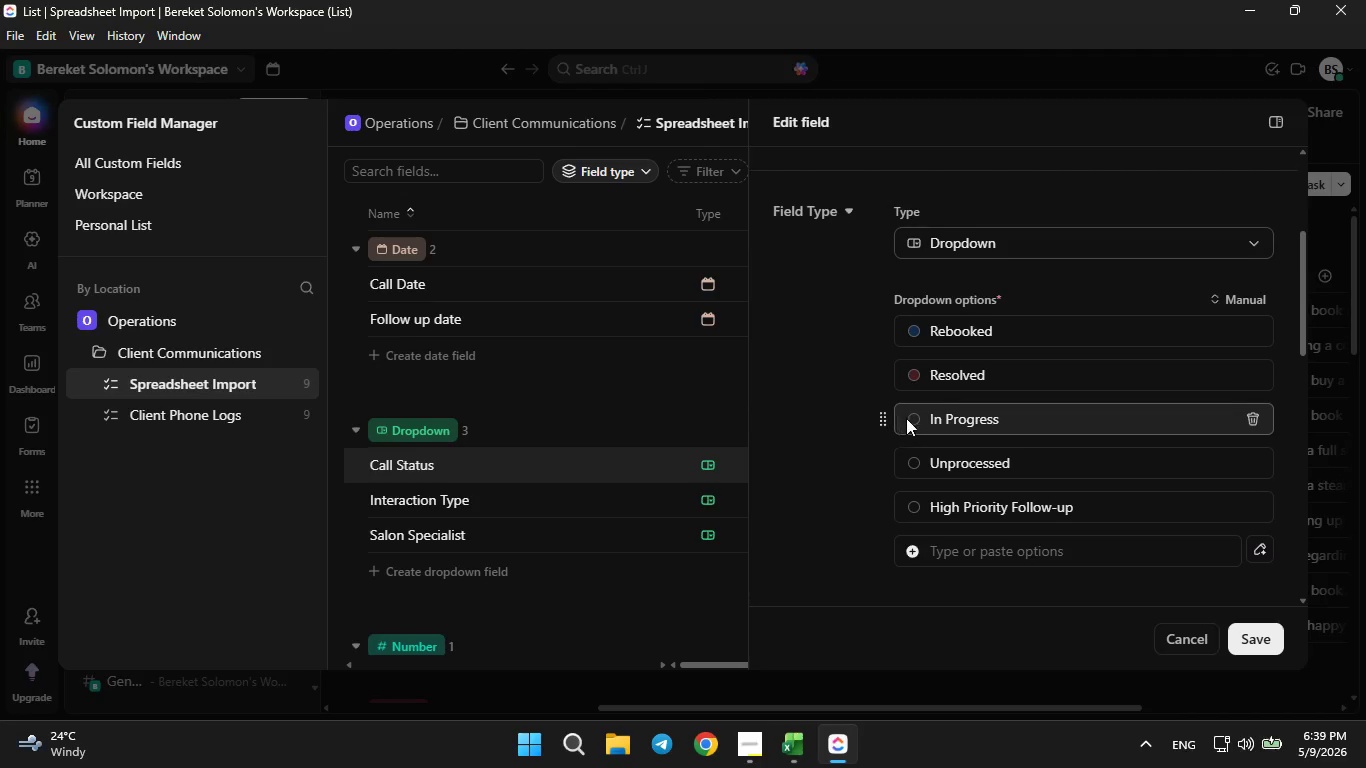 
left_click([909, 415])
 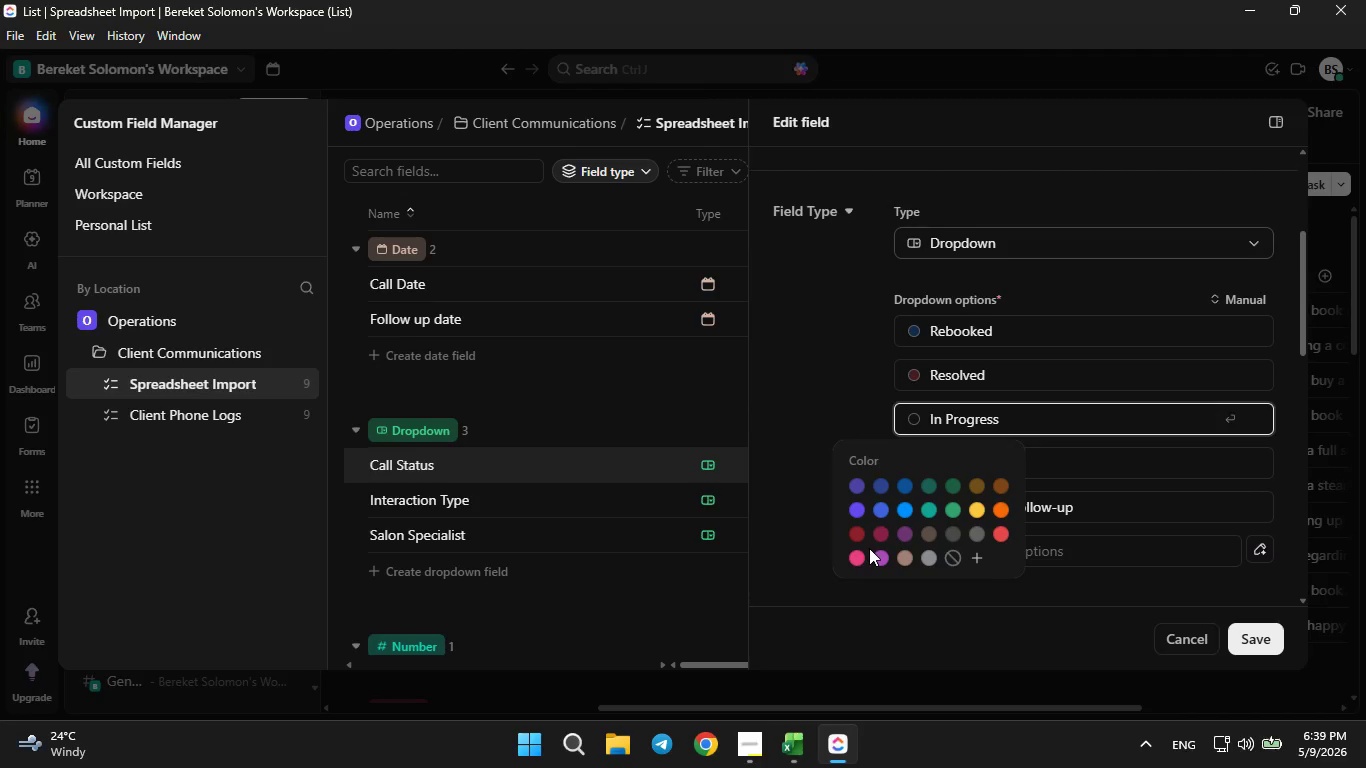 
left_click([851, 563])
 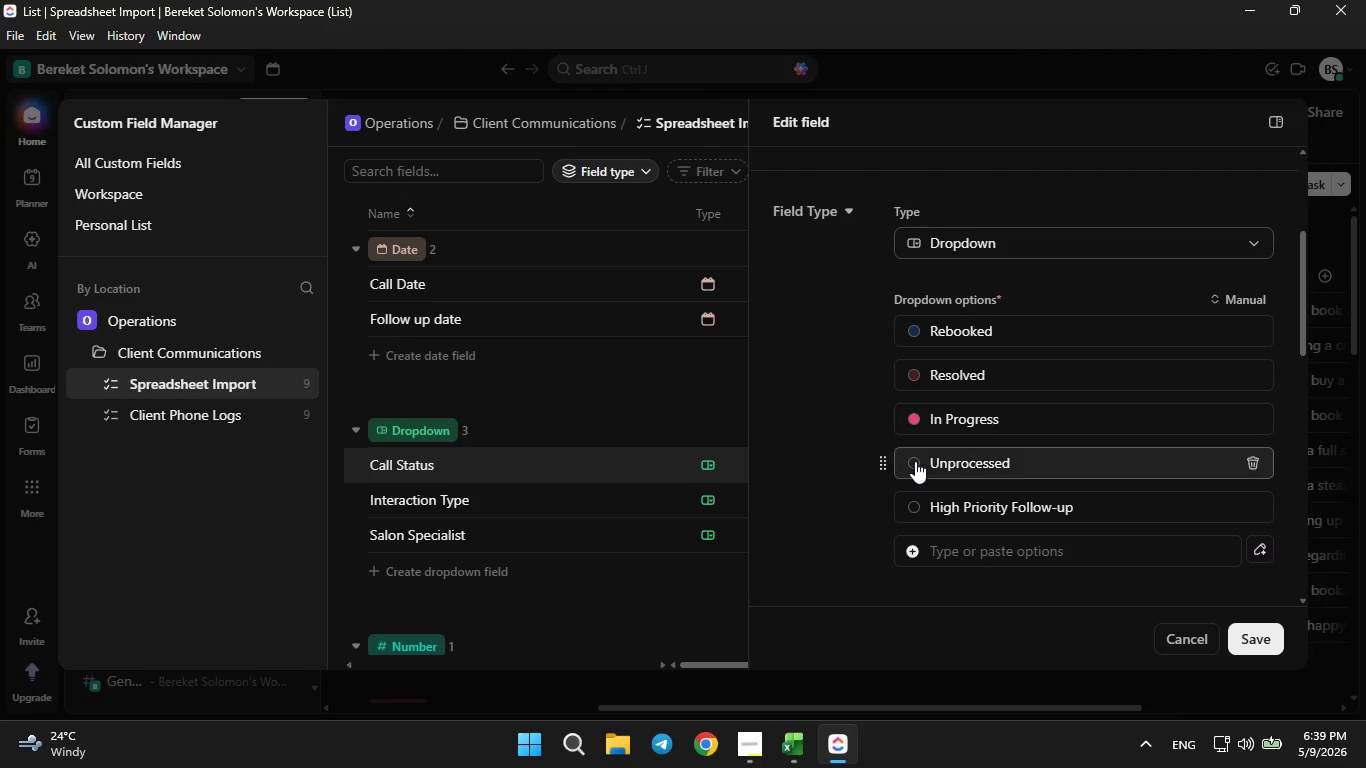 
left_click([915, 458])
 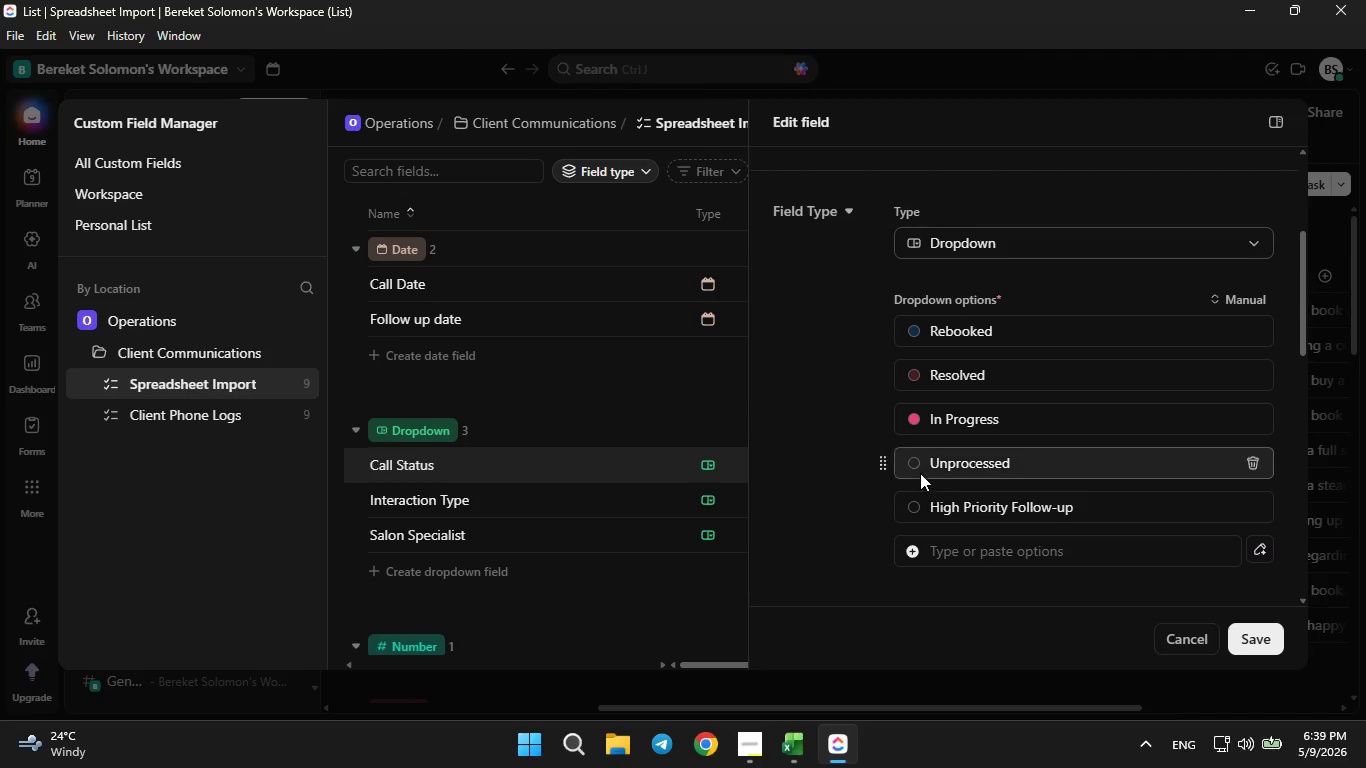 
left_click([914, 465])
 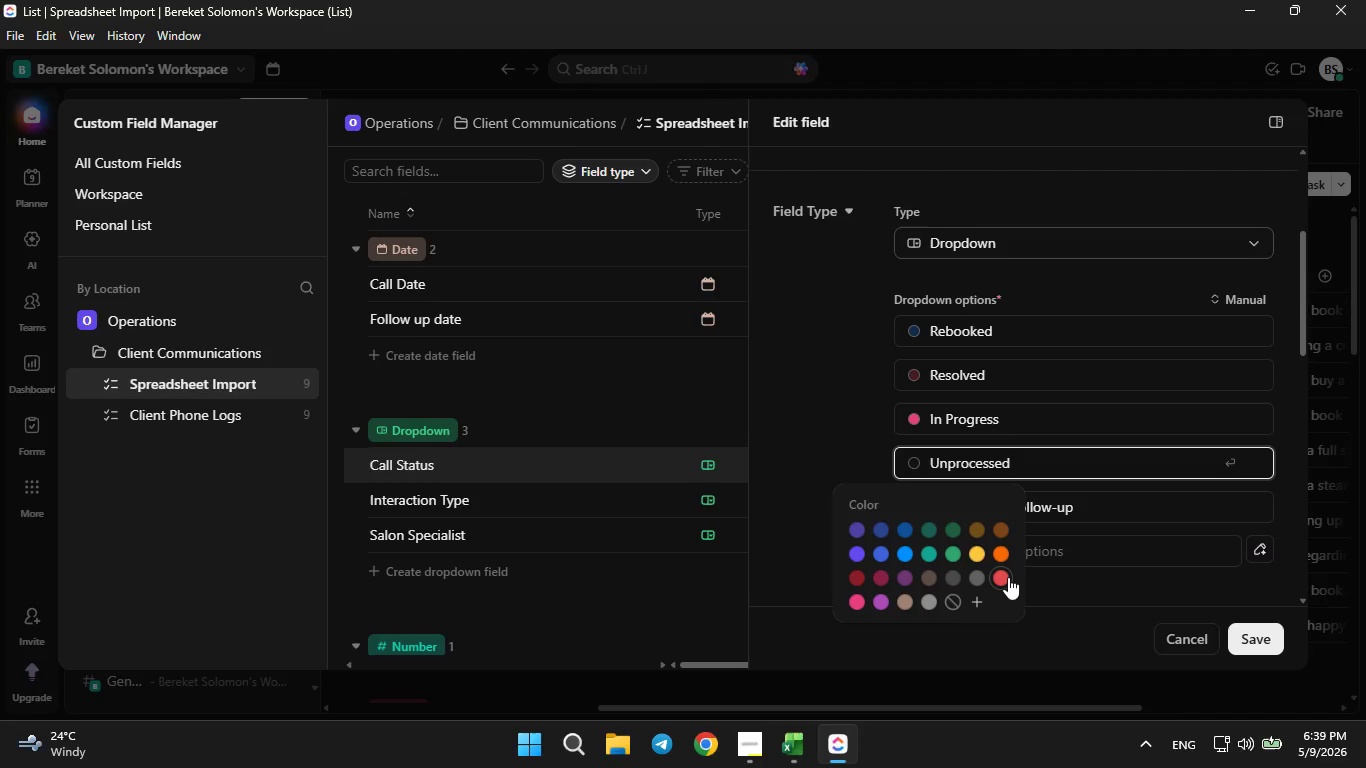 
left_click([1008, 577])
 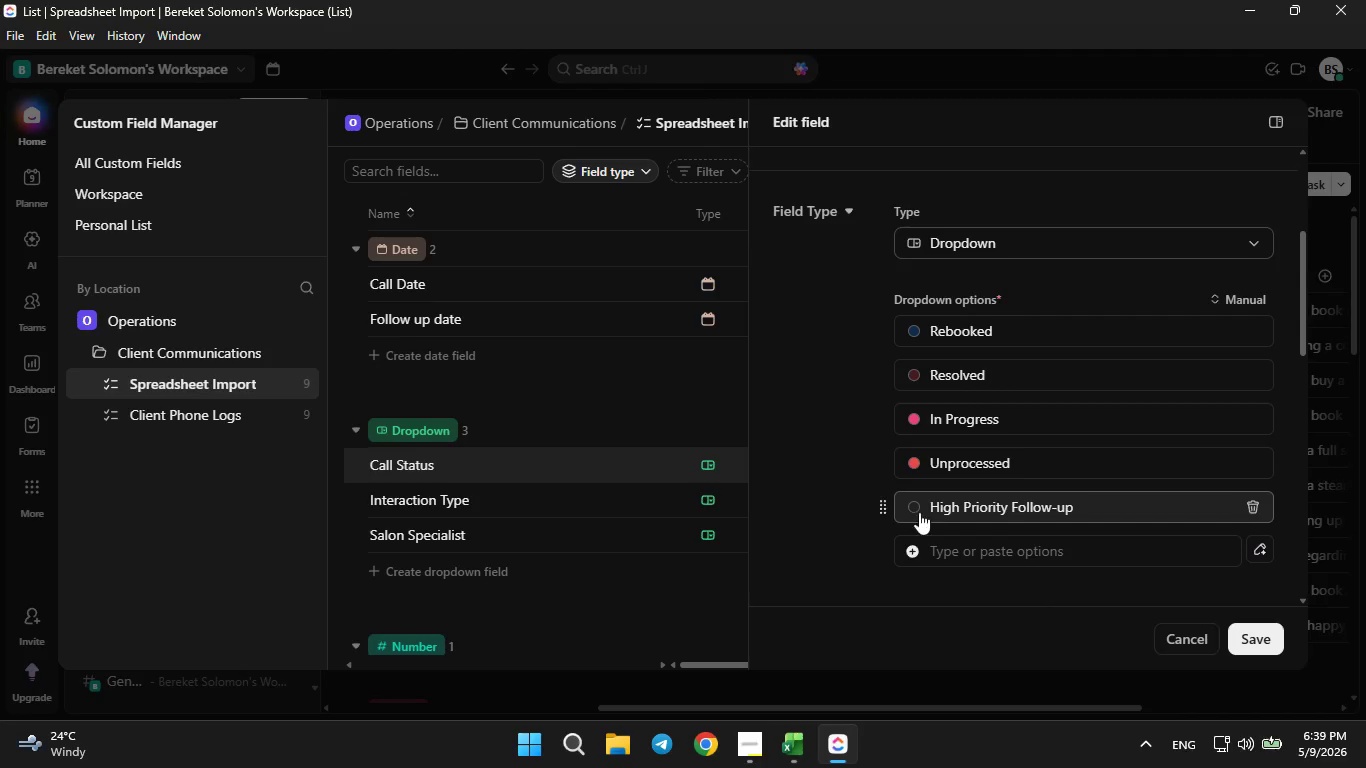 
double_click([918, 509])
 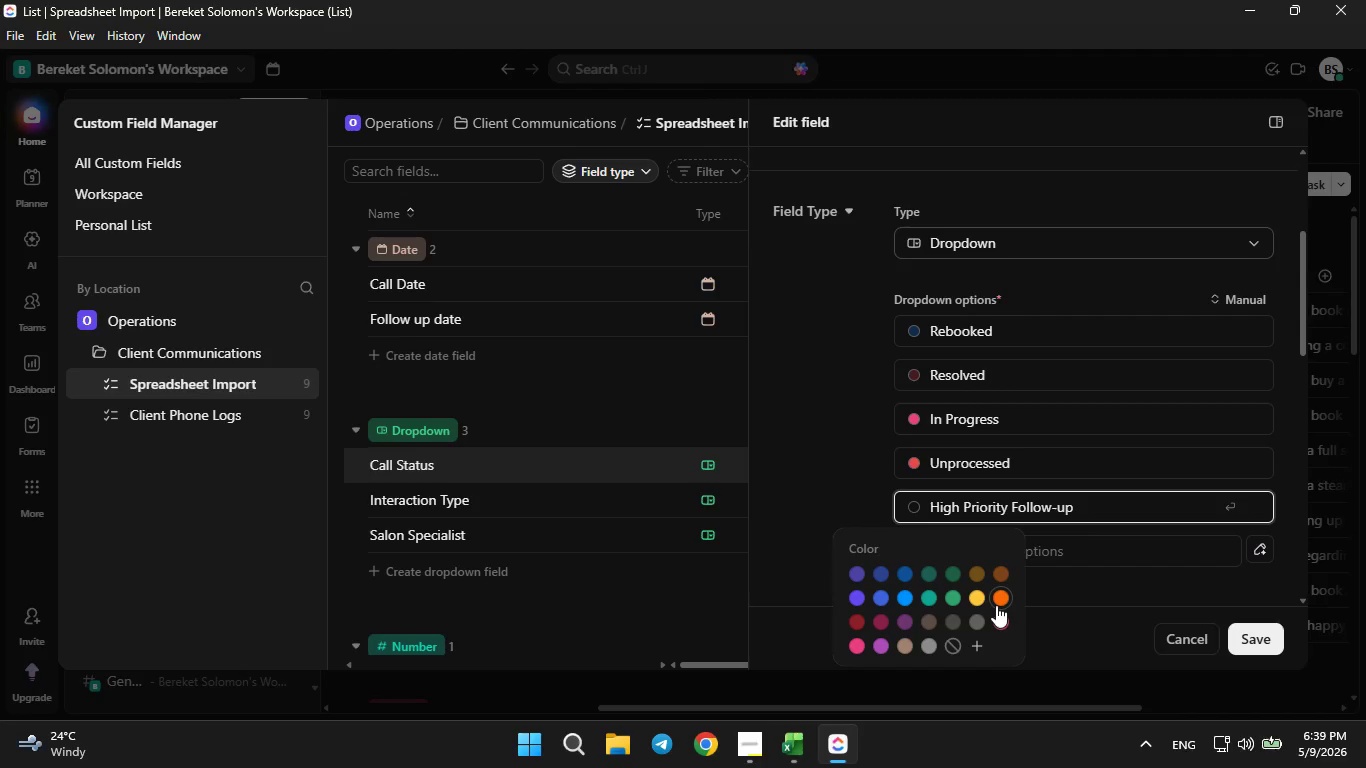 
left_click([998, 600])
 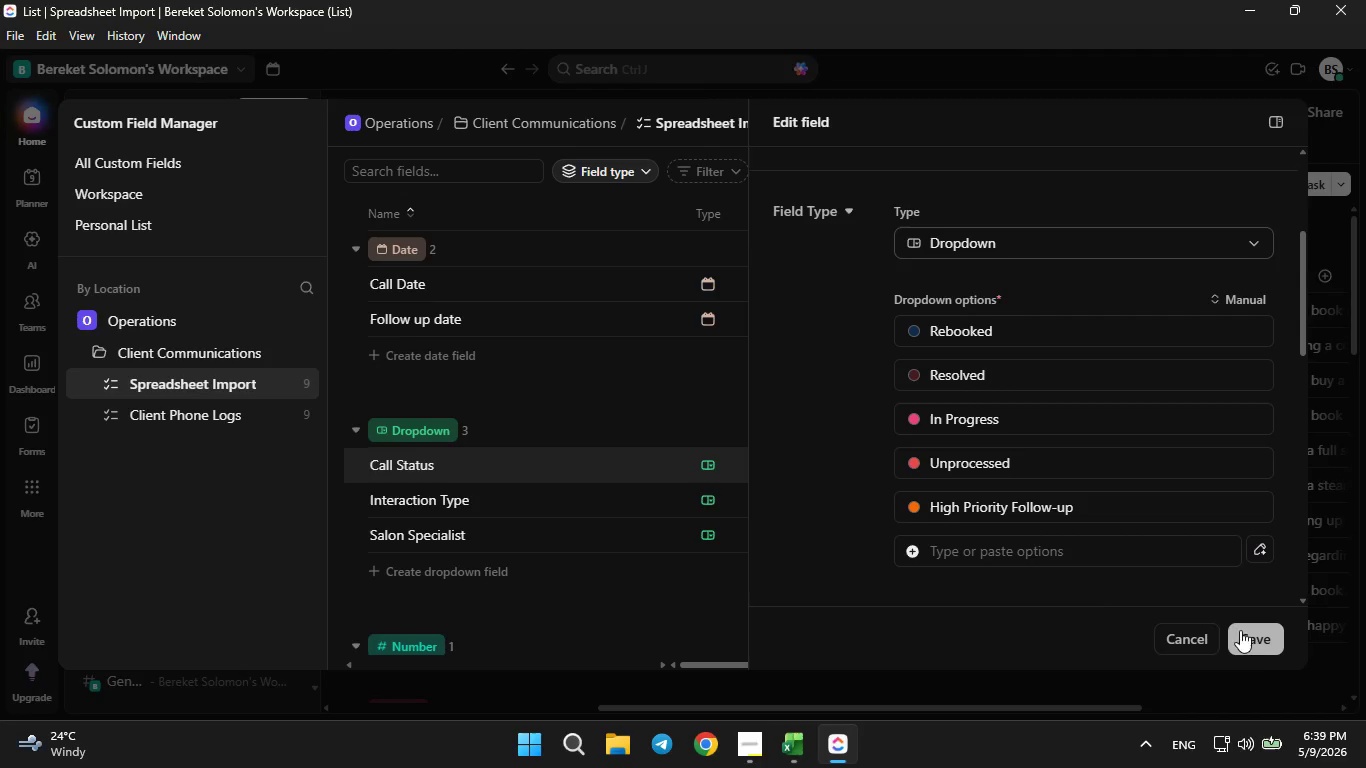 
left_click([1256, 637])
 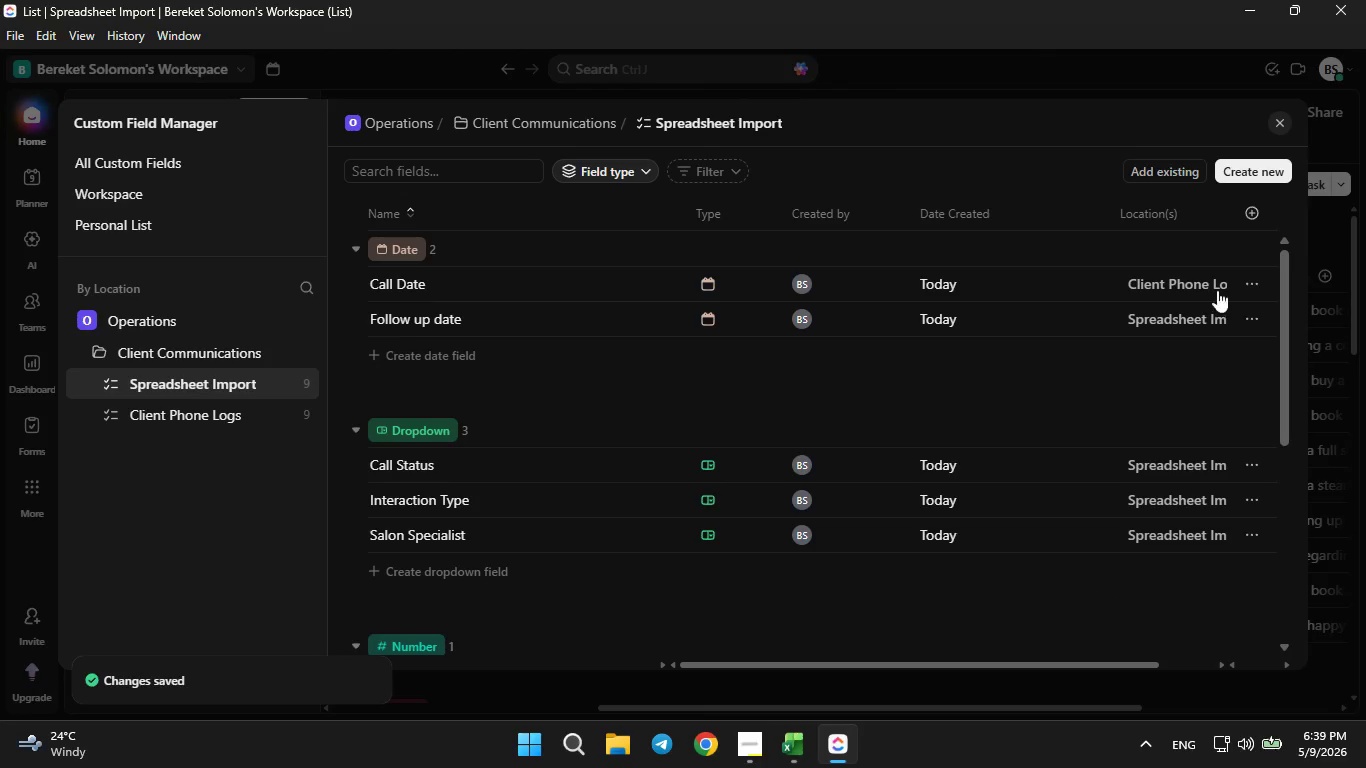 
left_click([1283, 122])
 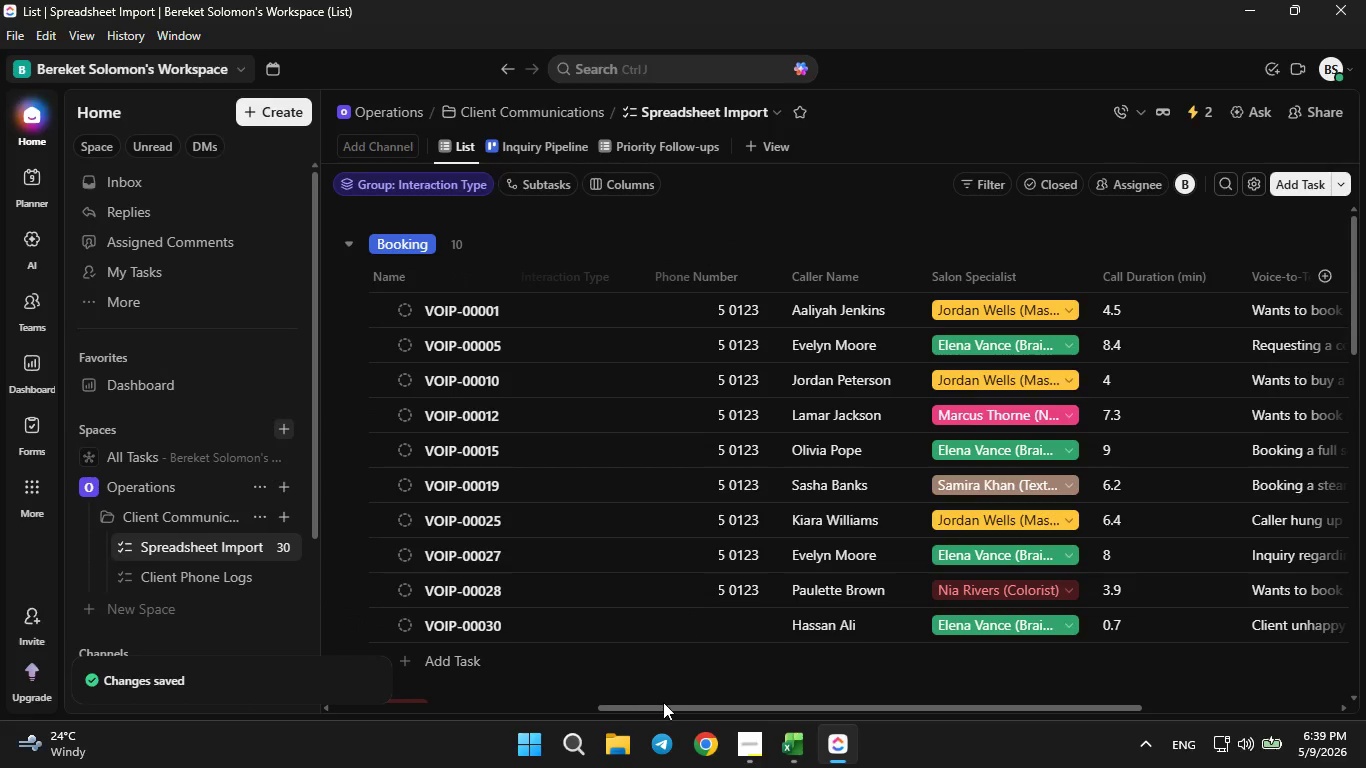 
left_click_drag(start_coordinate=[669, 708], to_coordinate=[337, 727])
 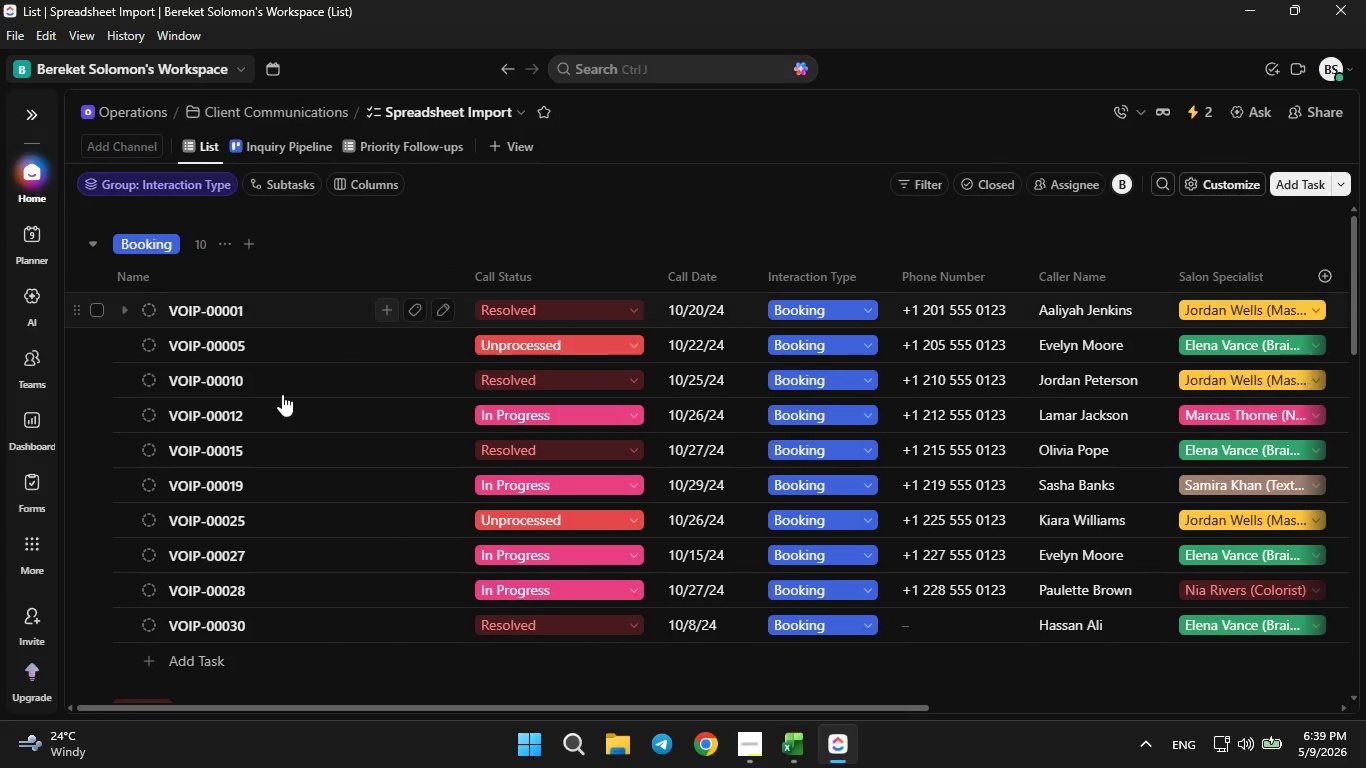 
scroll: coordinate [581, 448], scroll_direction: up, amount: 11.0
 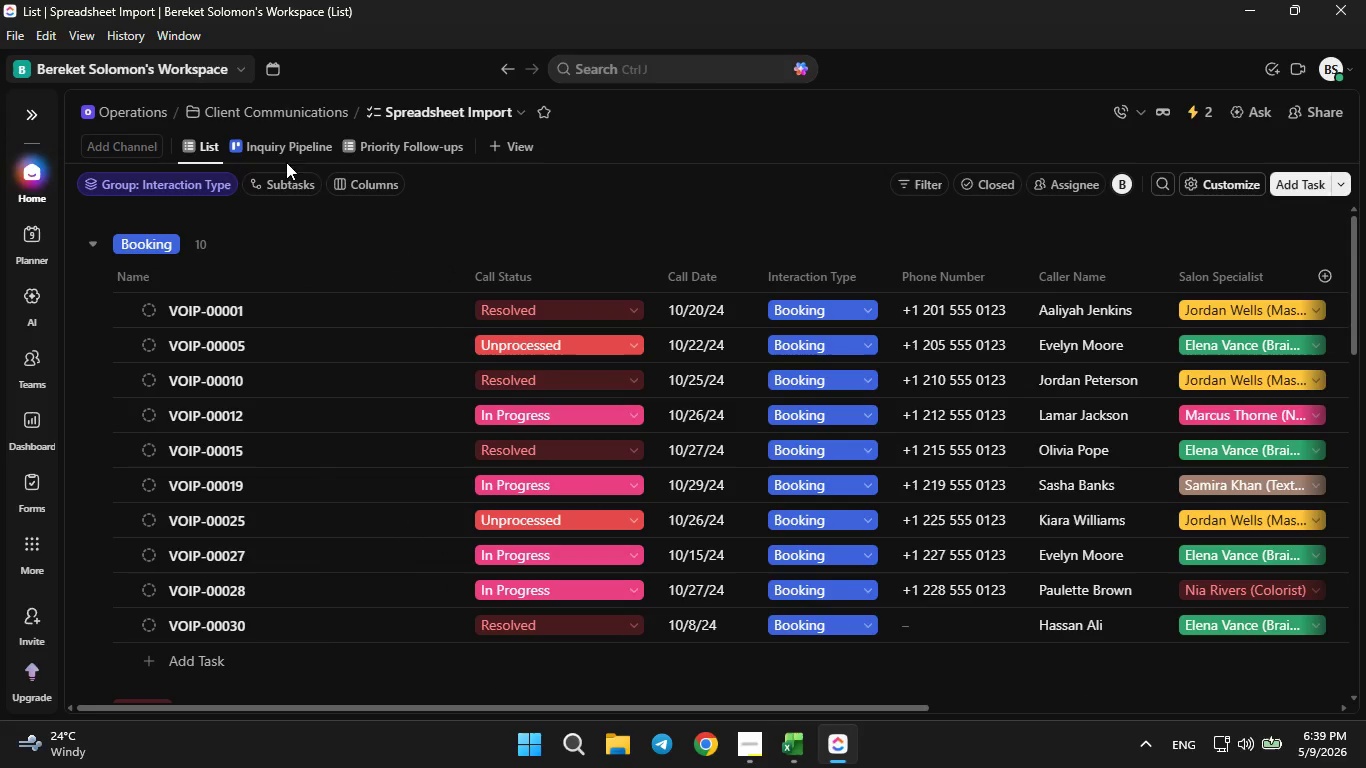 
left_click([282, 150])
 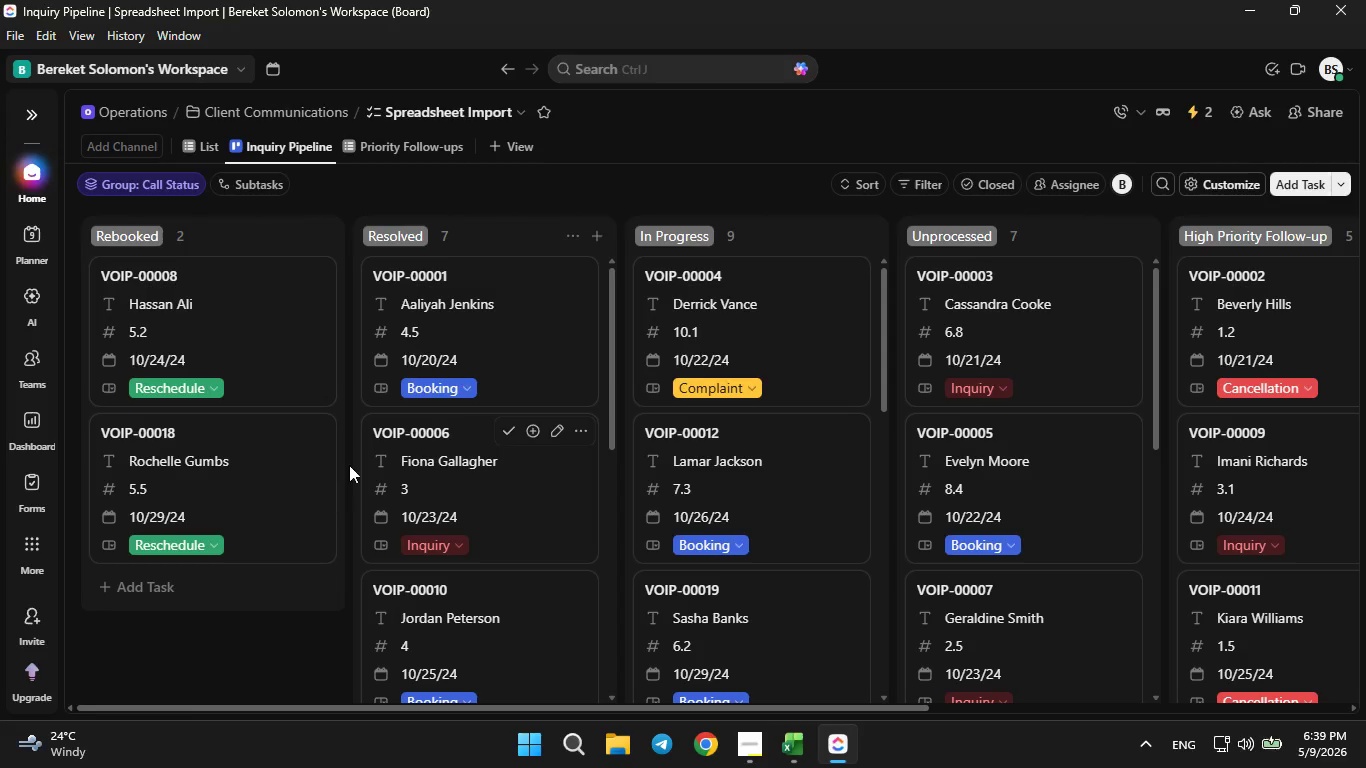 
scroll: coordinate [930, 472], scroll_direction: up, amount: 44.0
 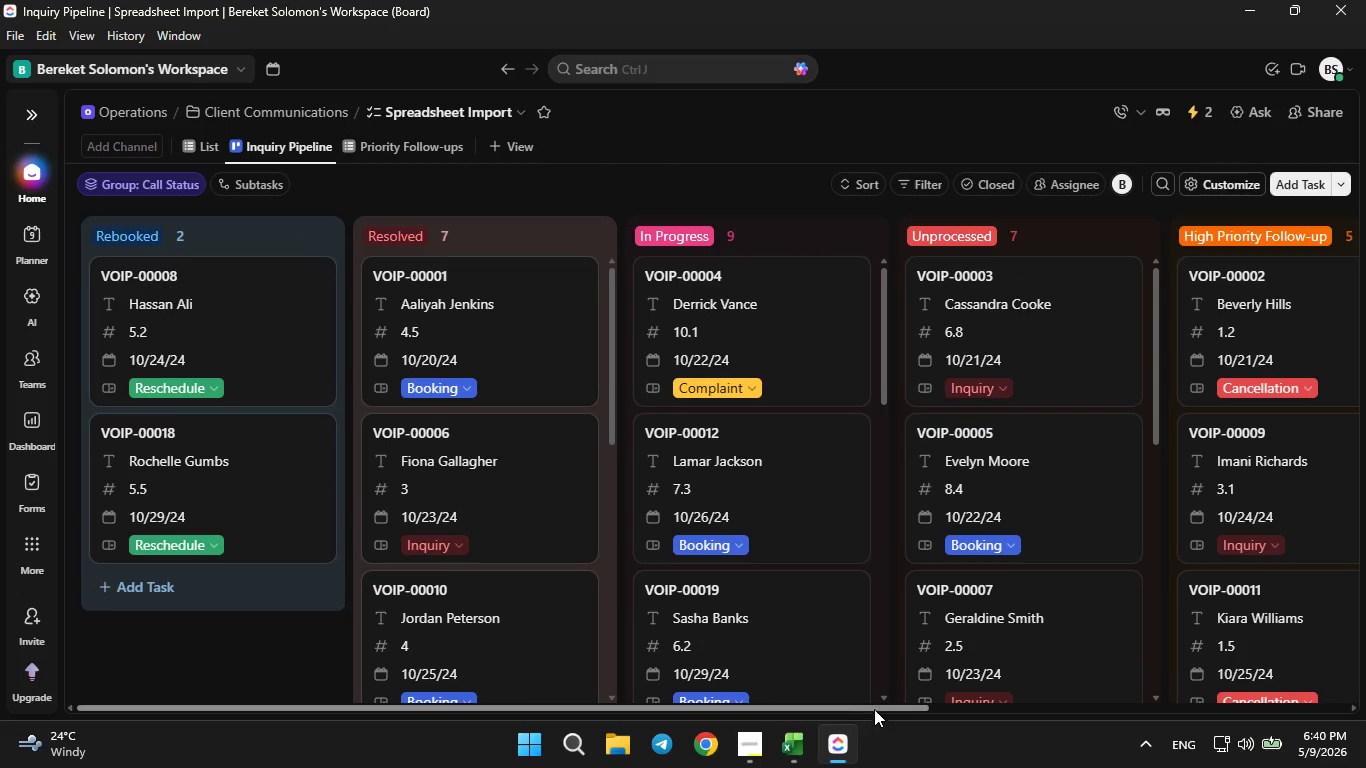 
left_click_drag(start_coordinate=[878, 703], to_coordinate=[1358, 711])
 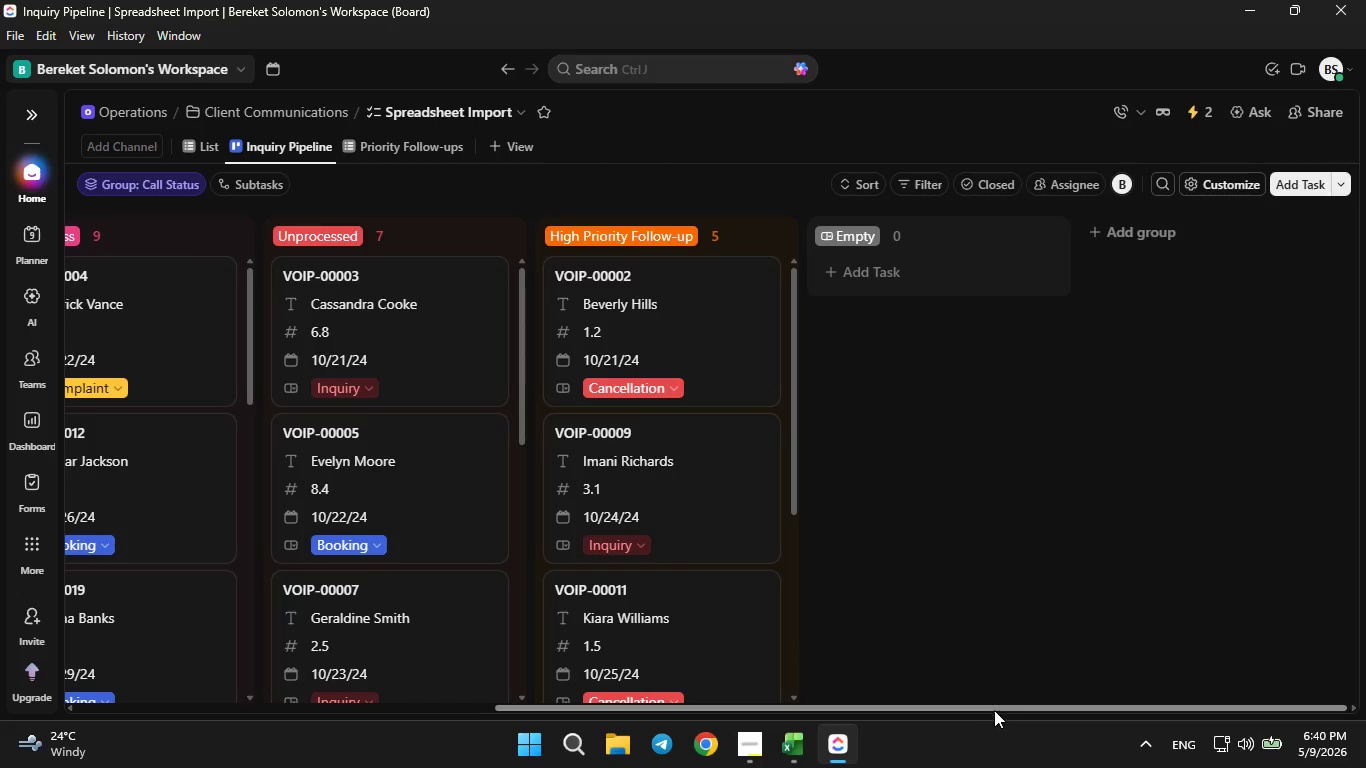 
left_click_drag(start_coordinate=[994, 707], to_coordinate=[461, 711])
 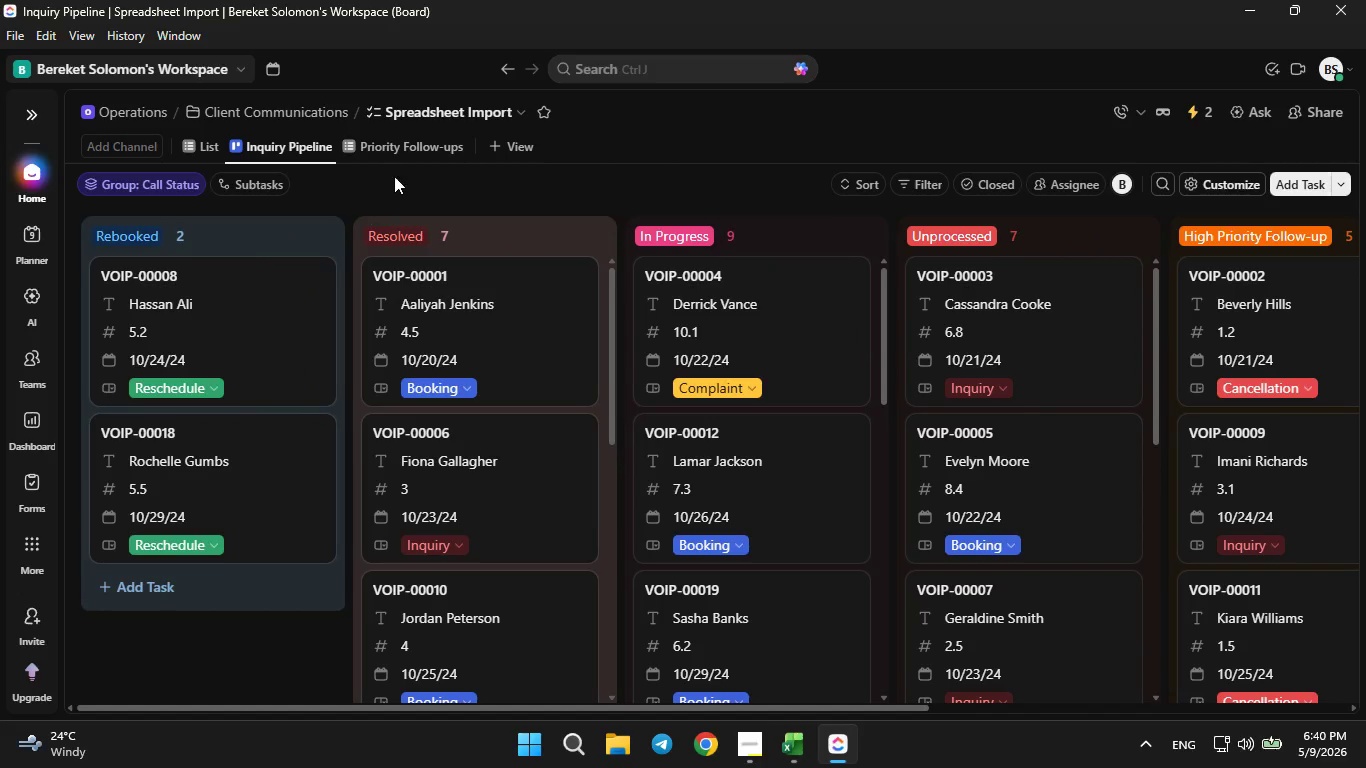 
left_click([398, 149])
 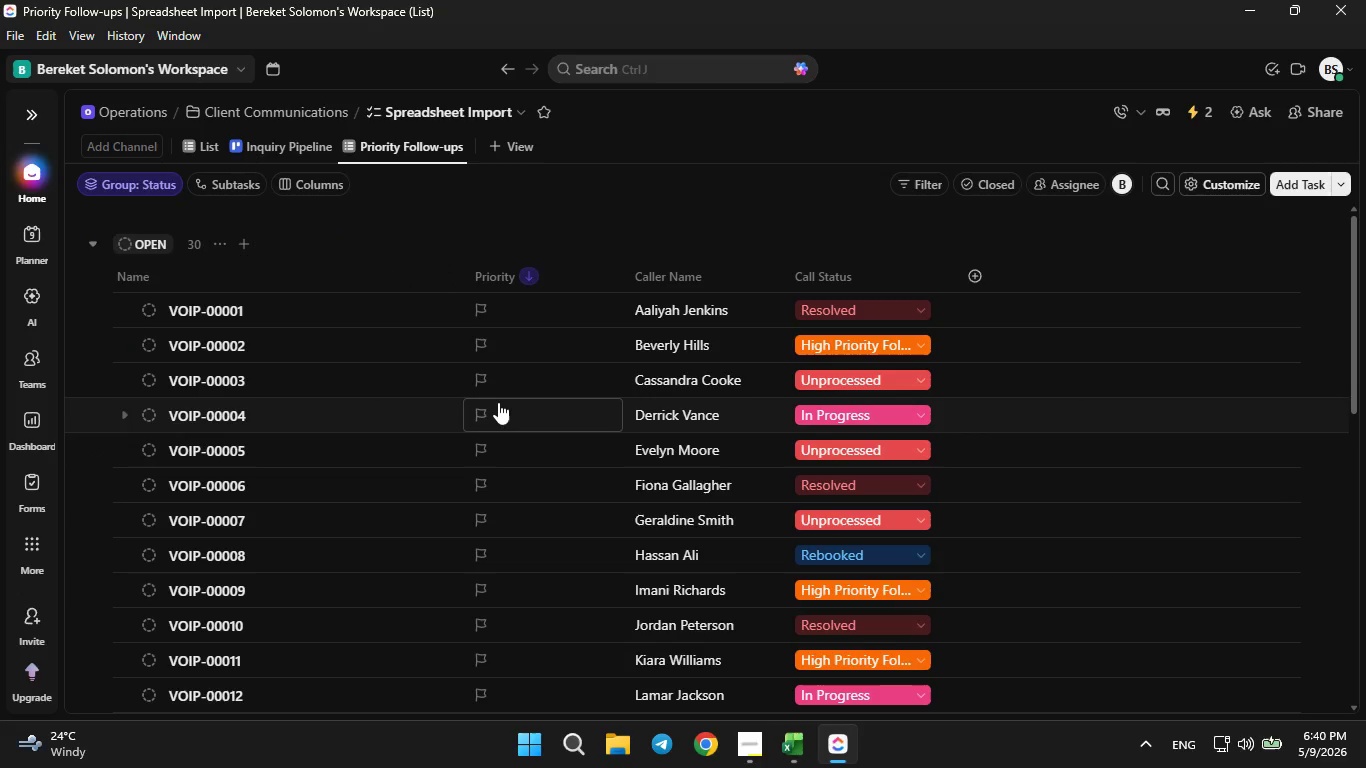 
scroll: coordinate [602, 545], scroll_direction: up, amount: 8.0
 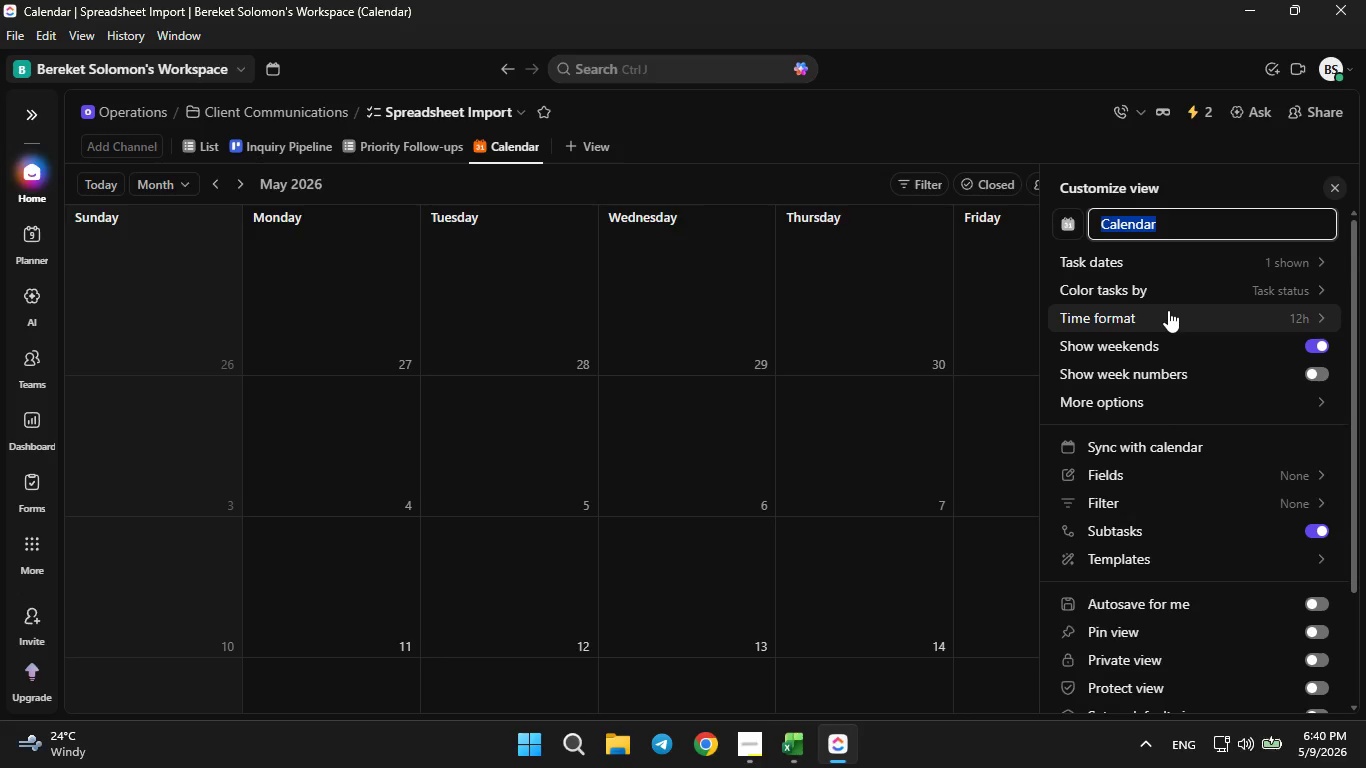 
wait(36.87)
 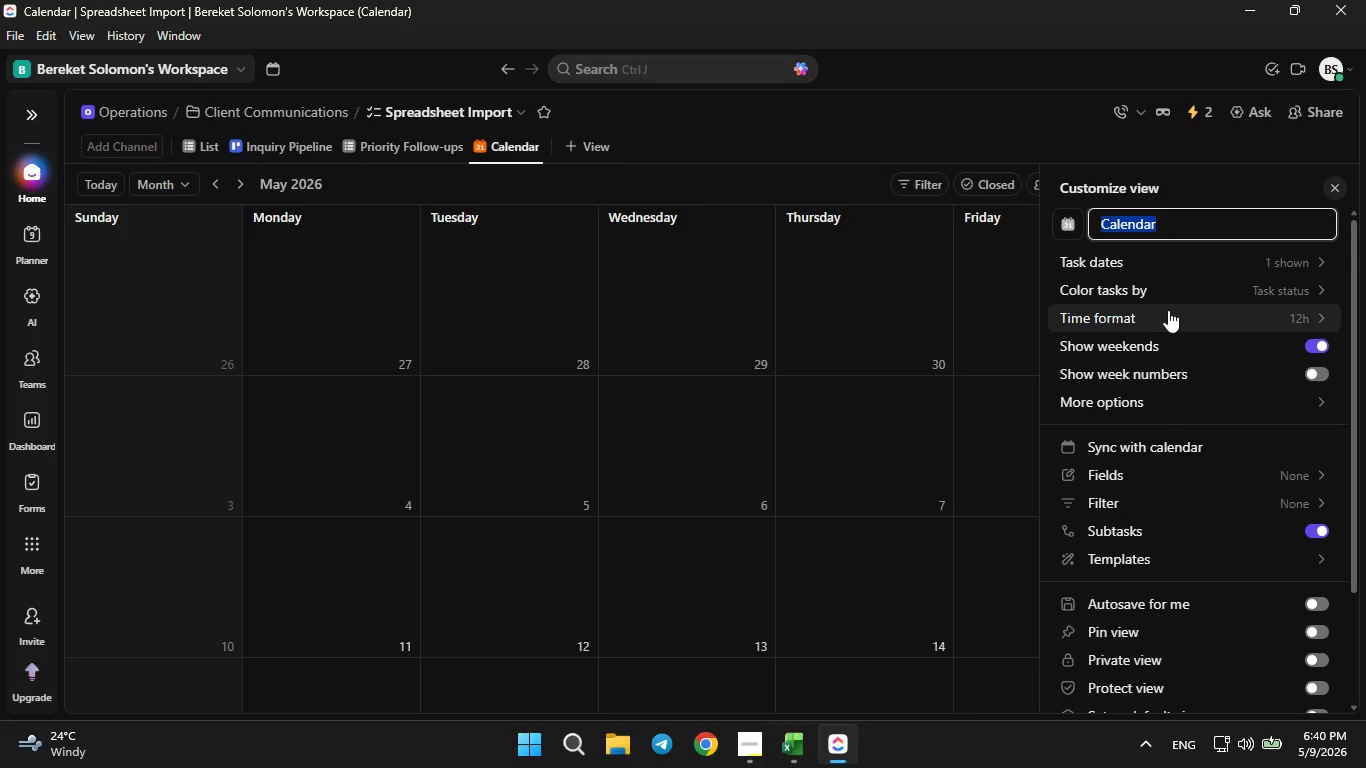 
key(Backspace)
type(Callback Schedule)
 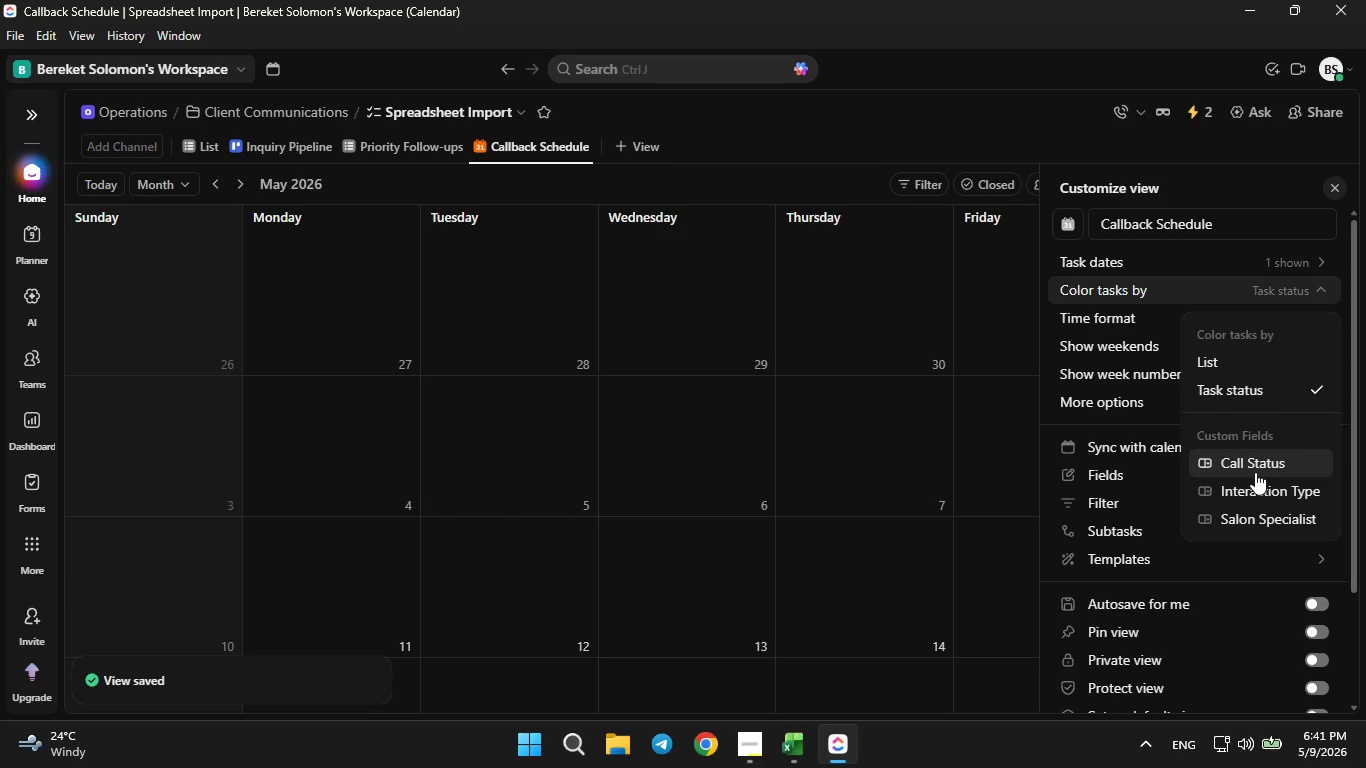 
wait(9.77)
 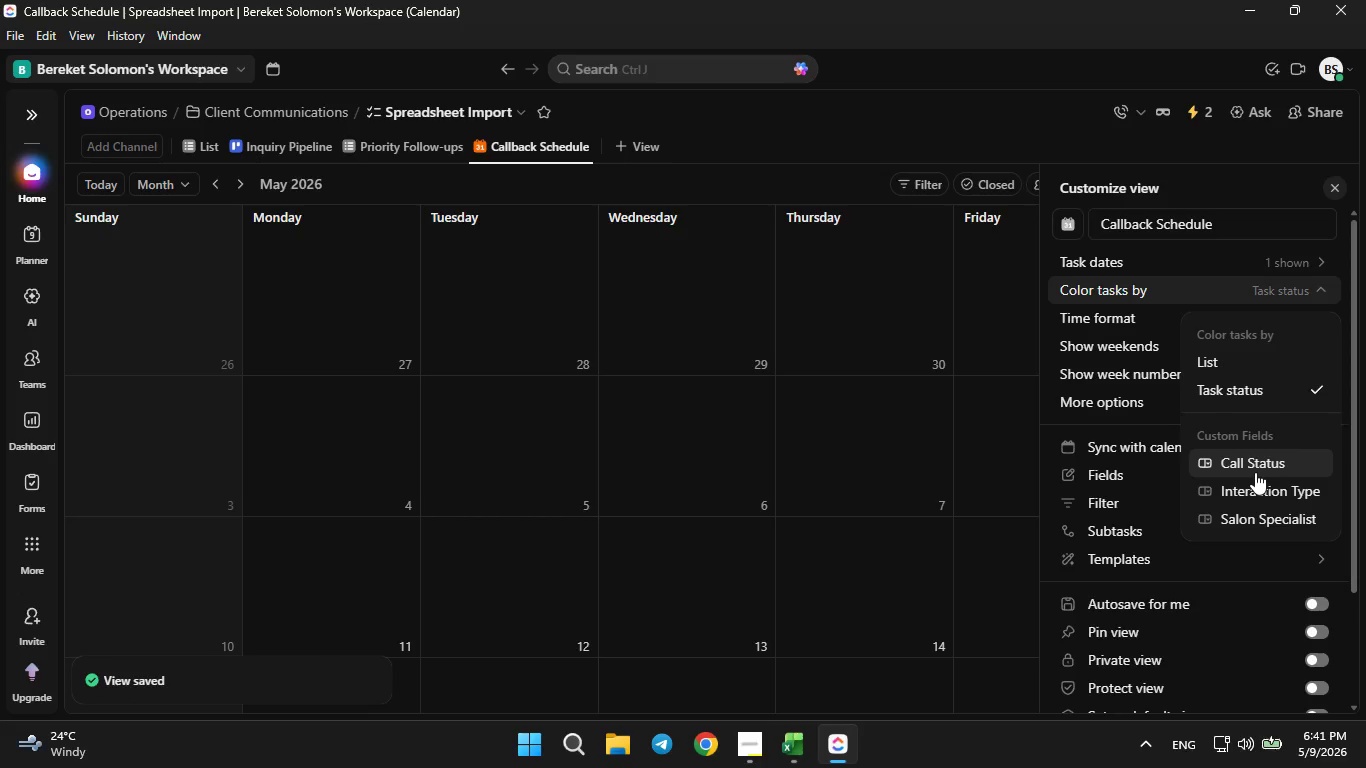 
left_click([1260, 471])
 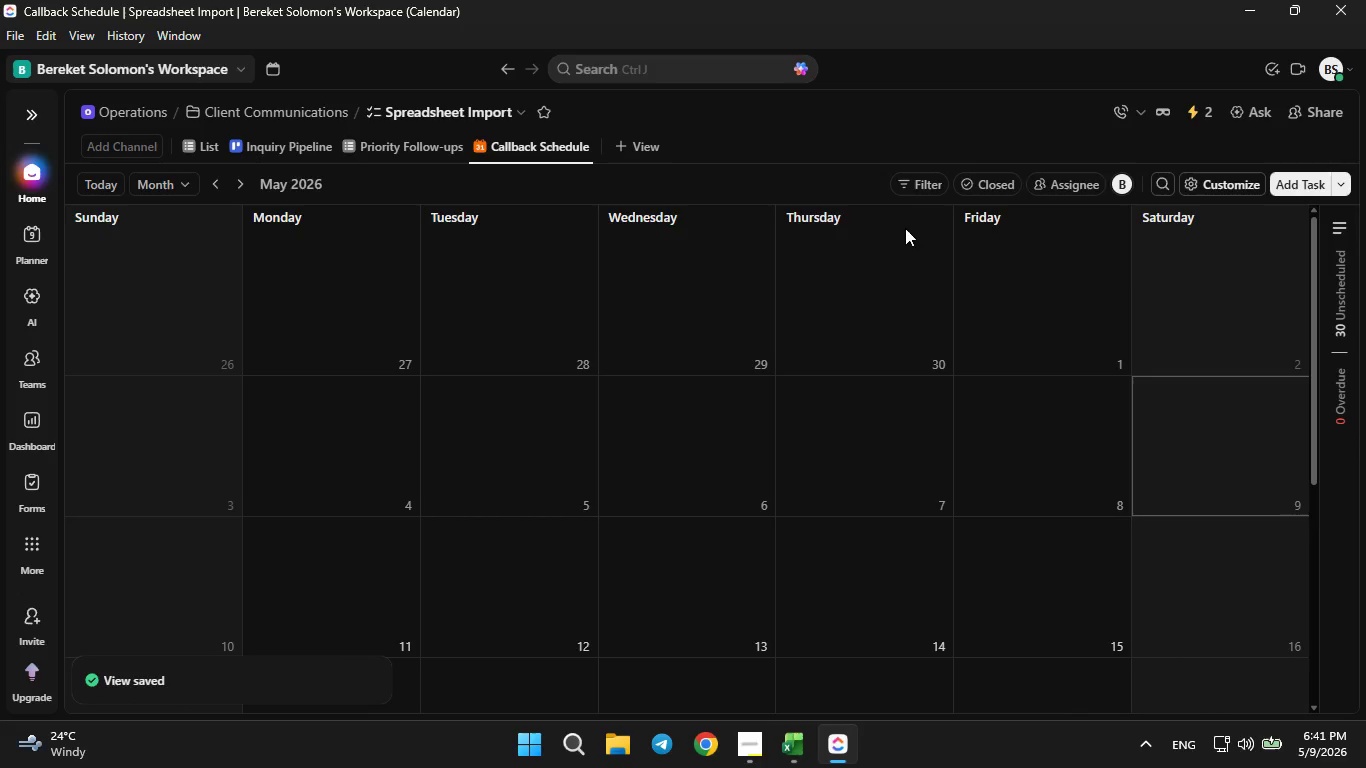 
left_click_drag(start_coordinate=[1313, 316], to_coordinate=[1317, 629])
 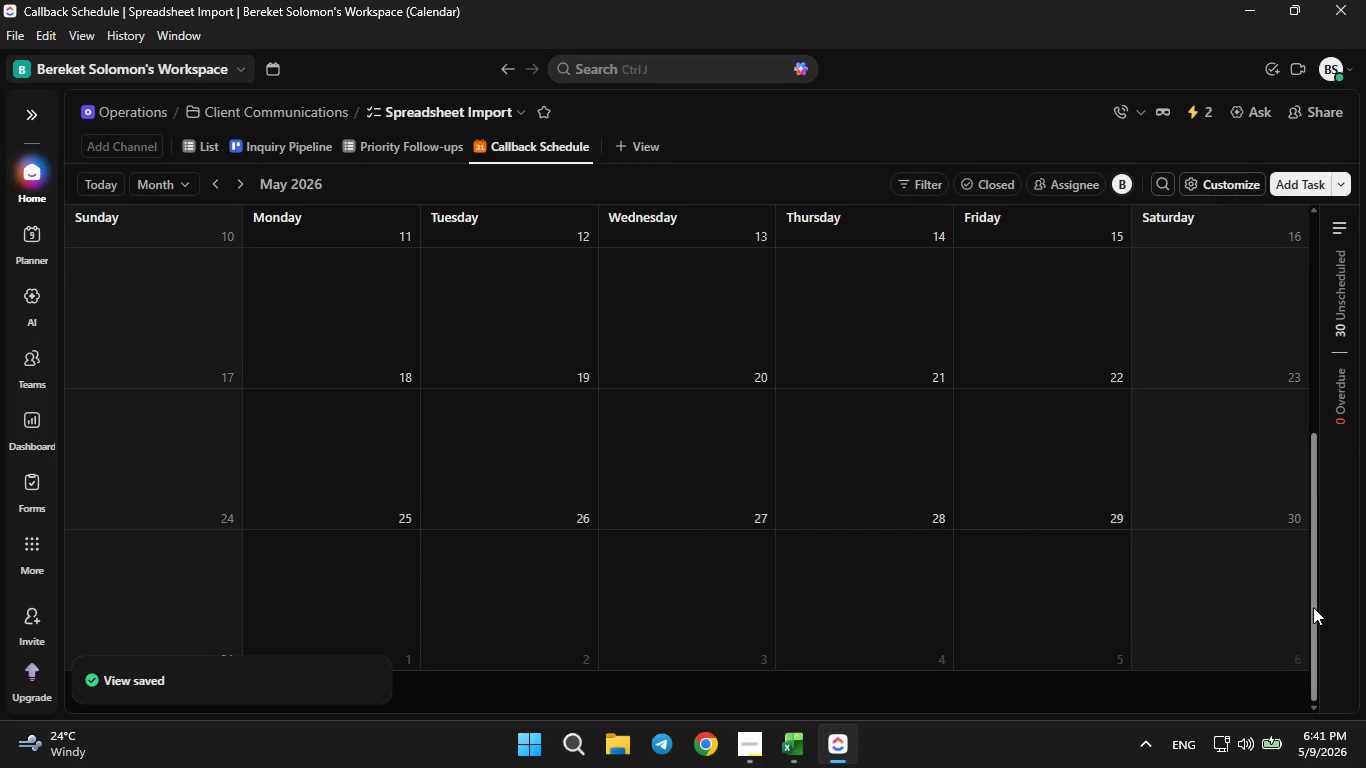 
left_click_drag(start_coordinate=[1316, 604], to_coordinate=[1321, 254])
 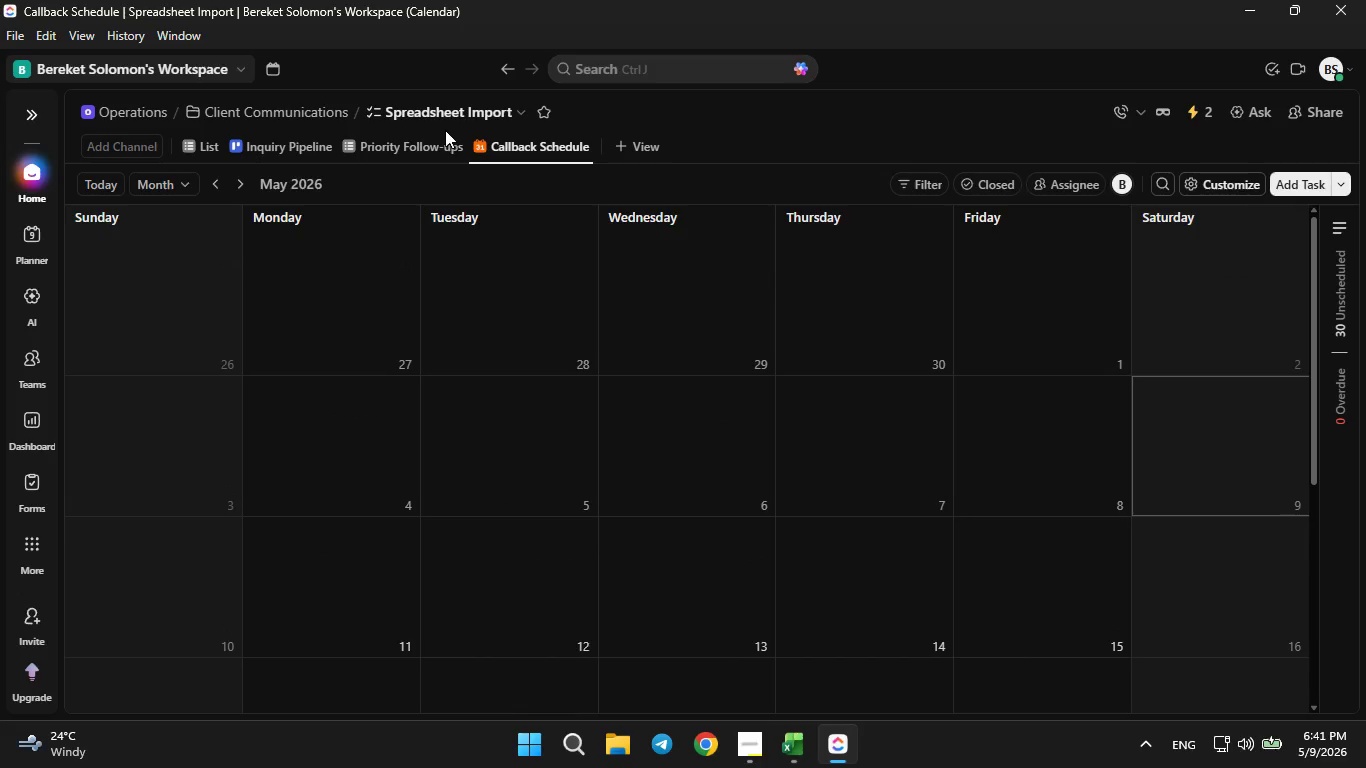 
left_click([423, 143])
 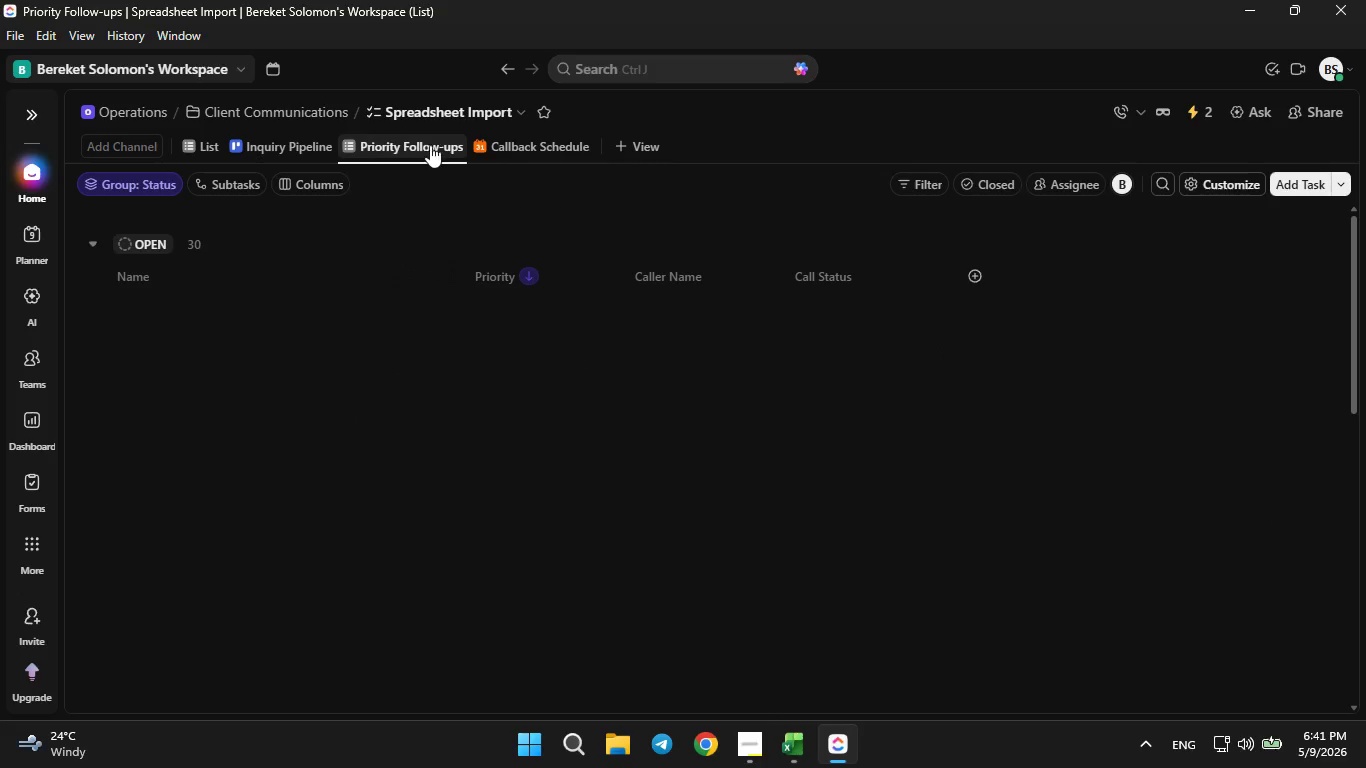 
left_click([483, 146])
 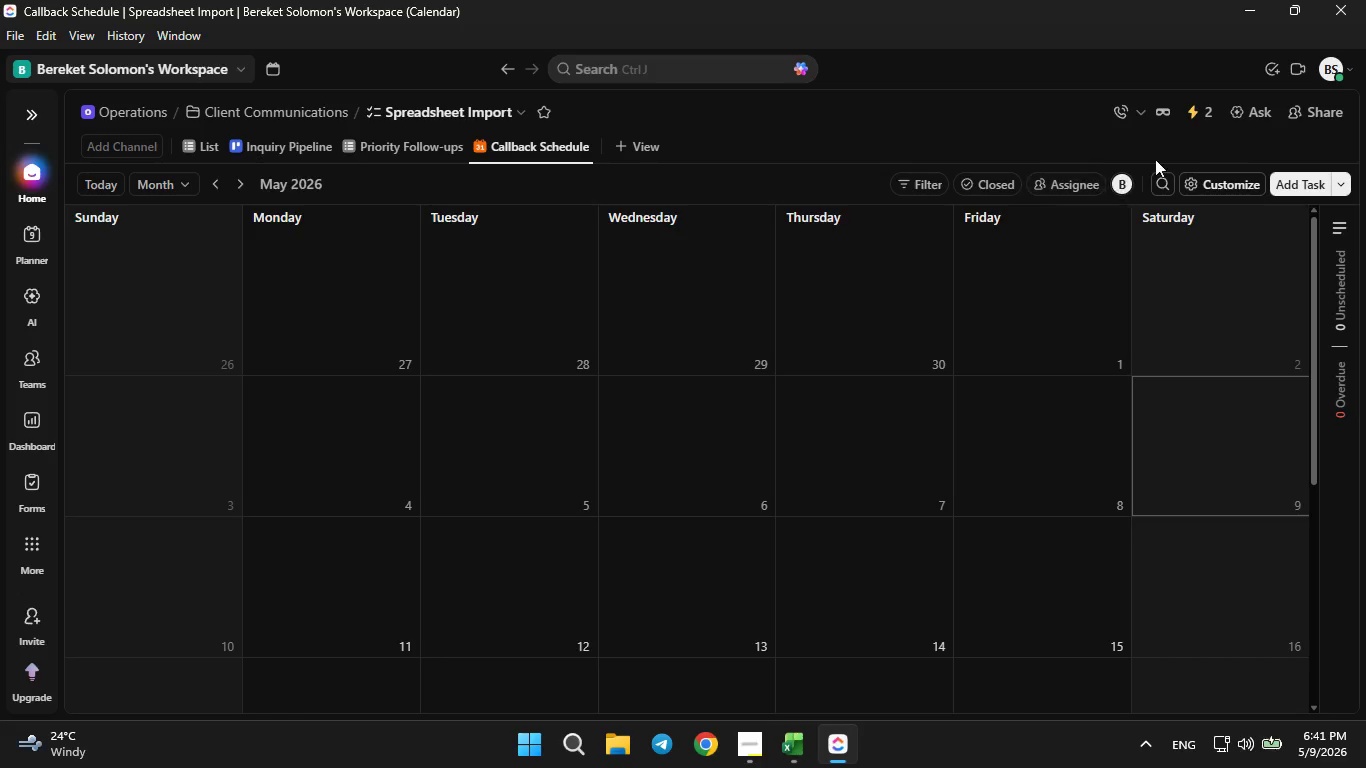 
left_click([1205, 122])
 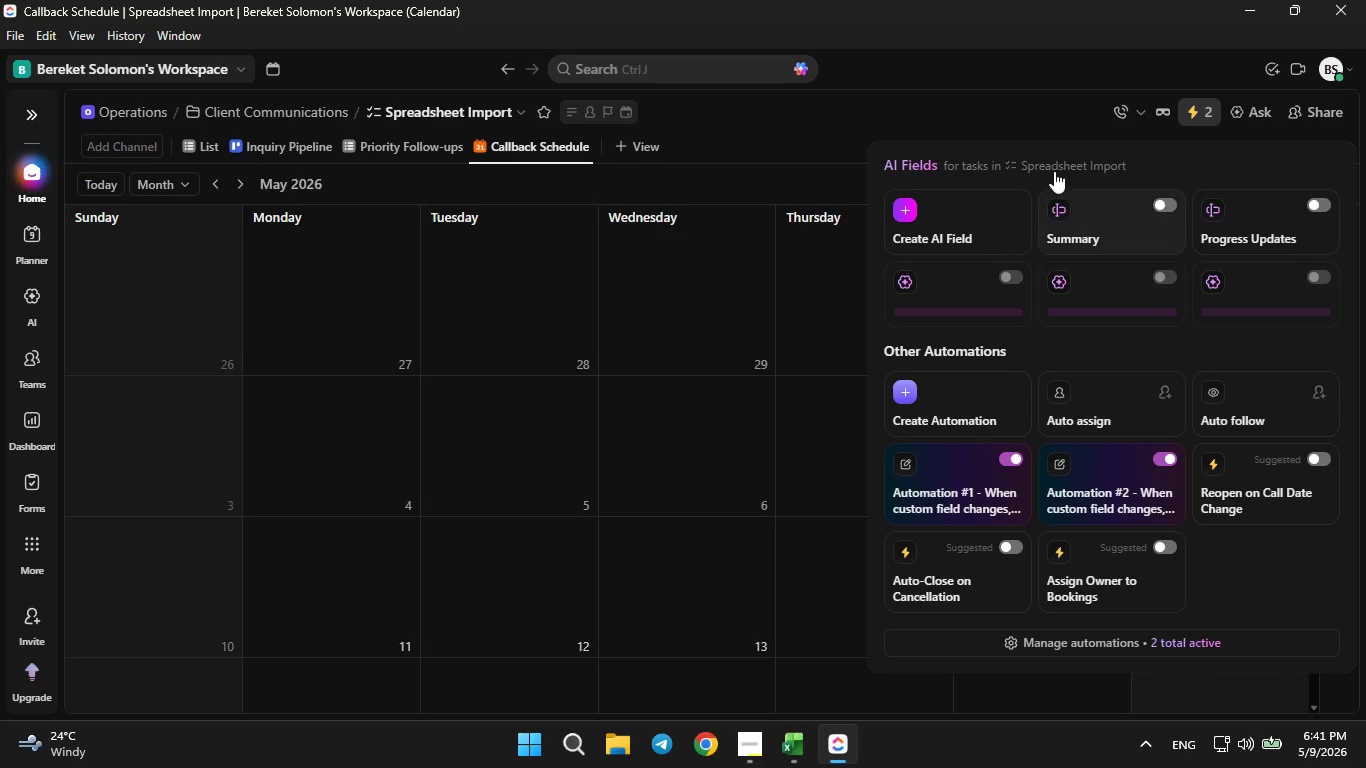 
left_click([944, 77])
 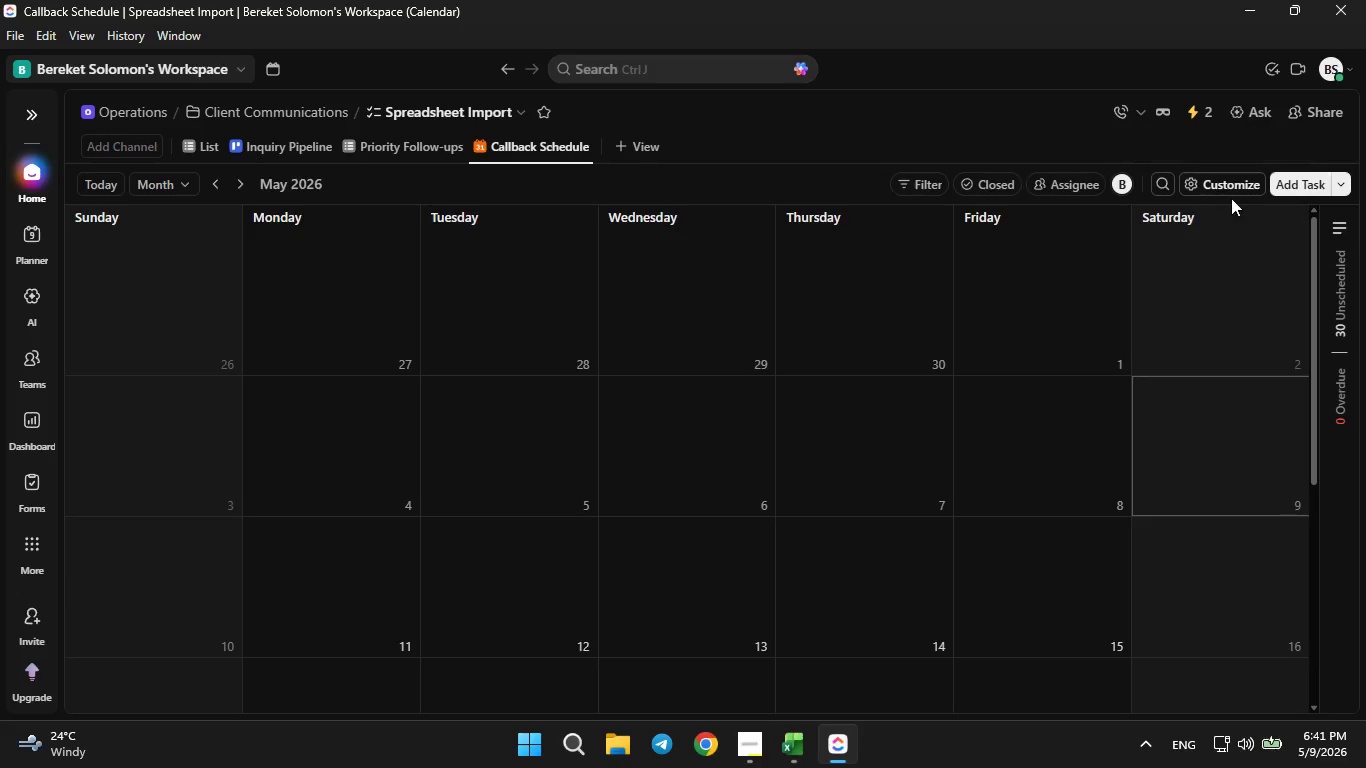 
left_click([1232, 188])
 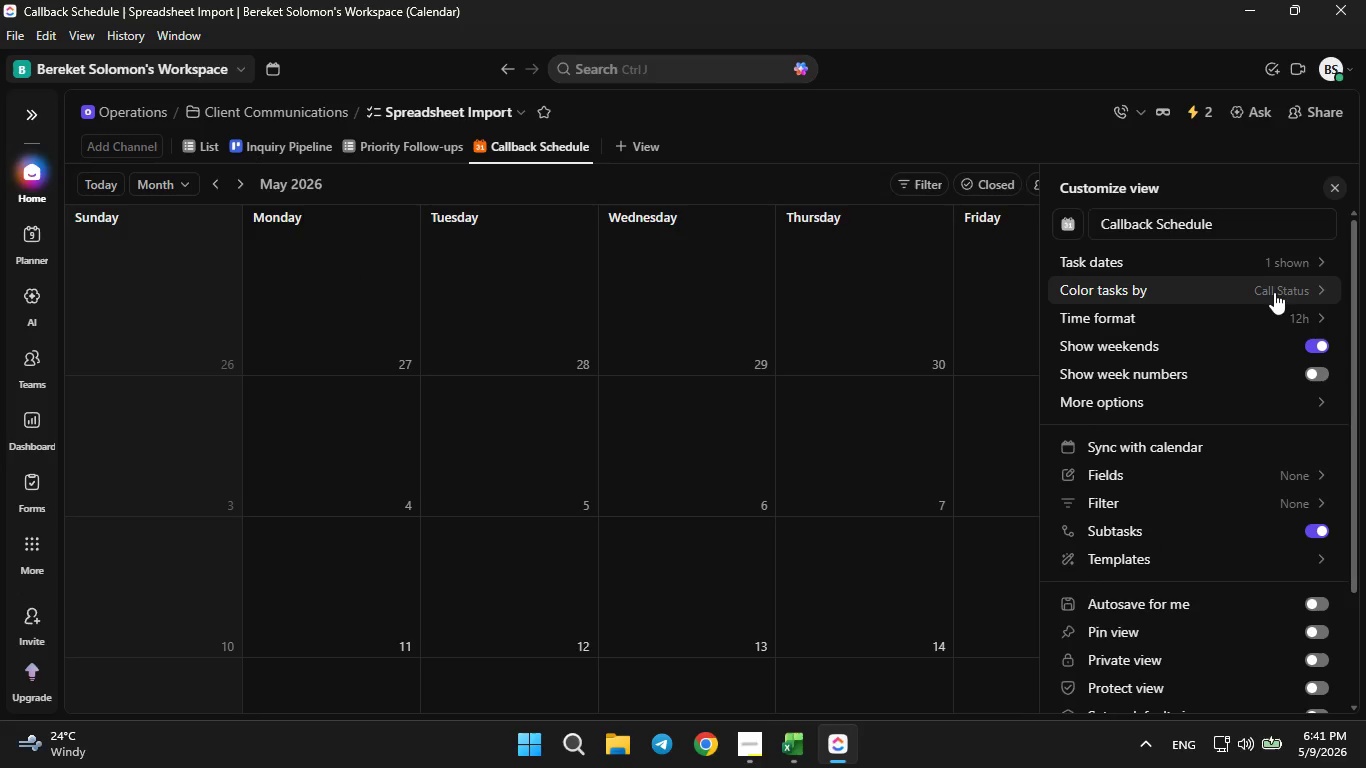 
left_click([1283, 271])
 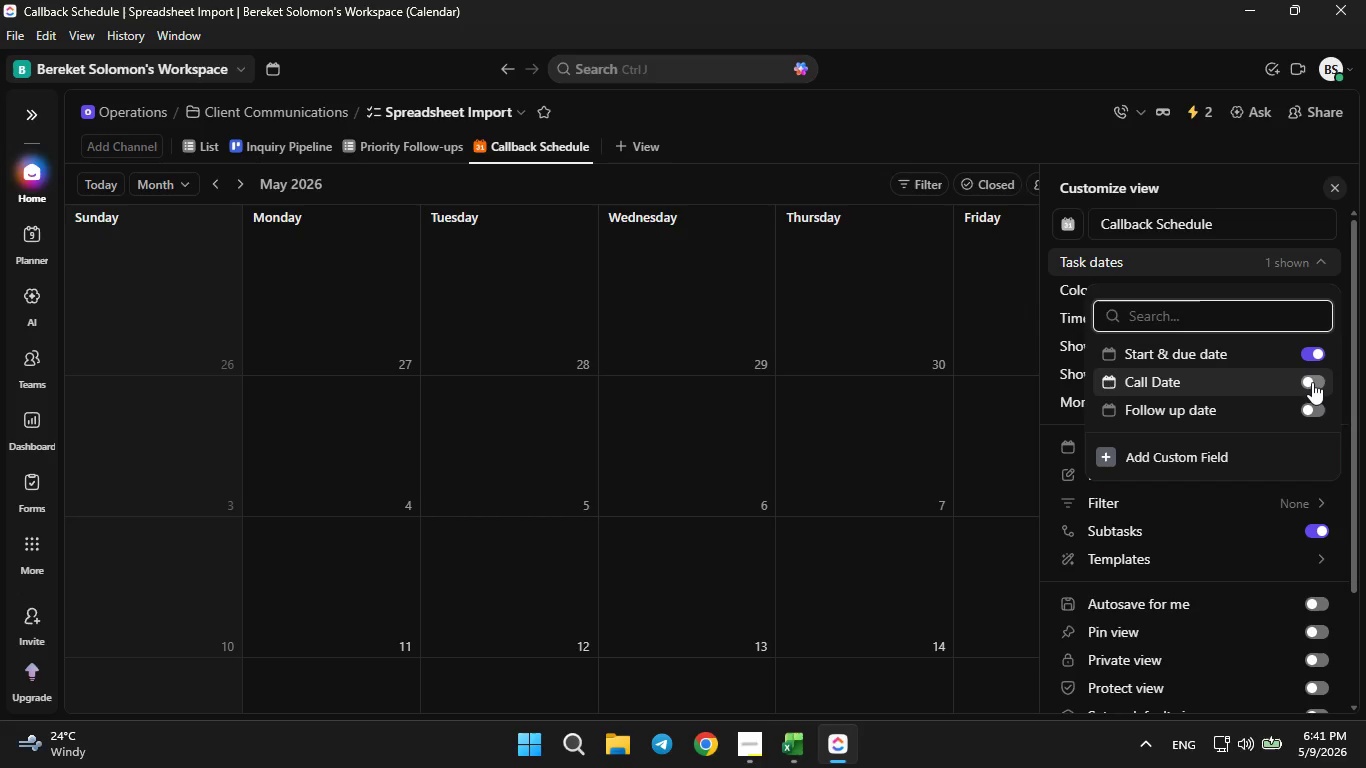 
left_click([1312, 382])
 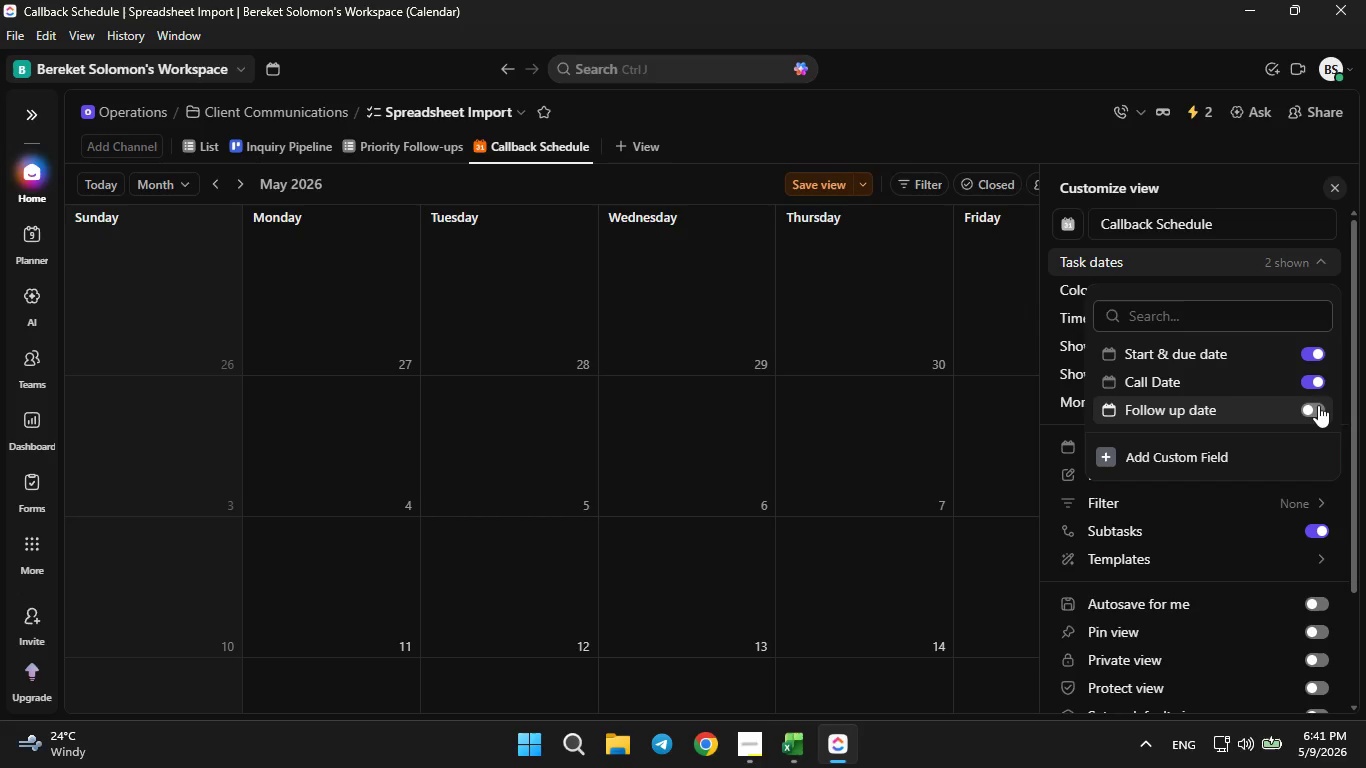 
left_click([1318, 405])
 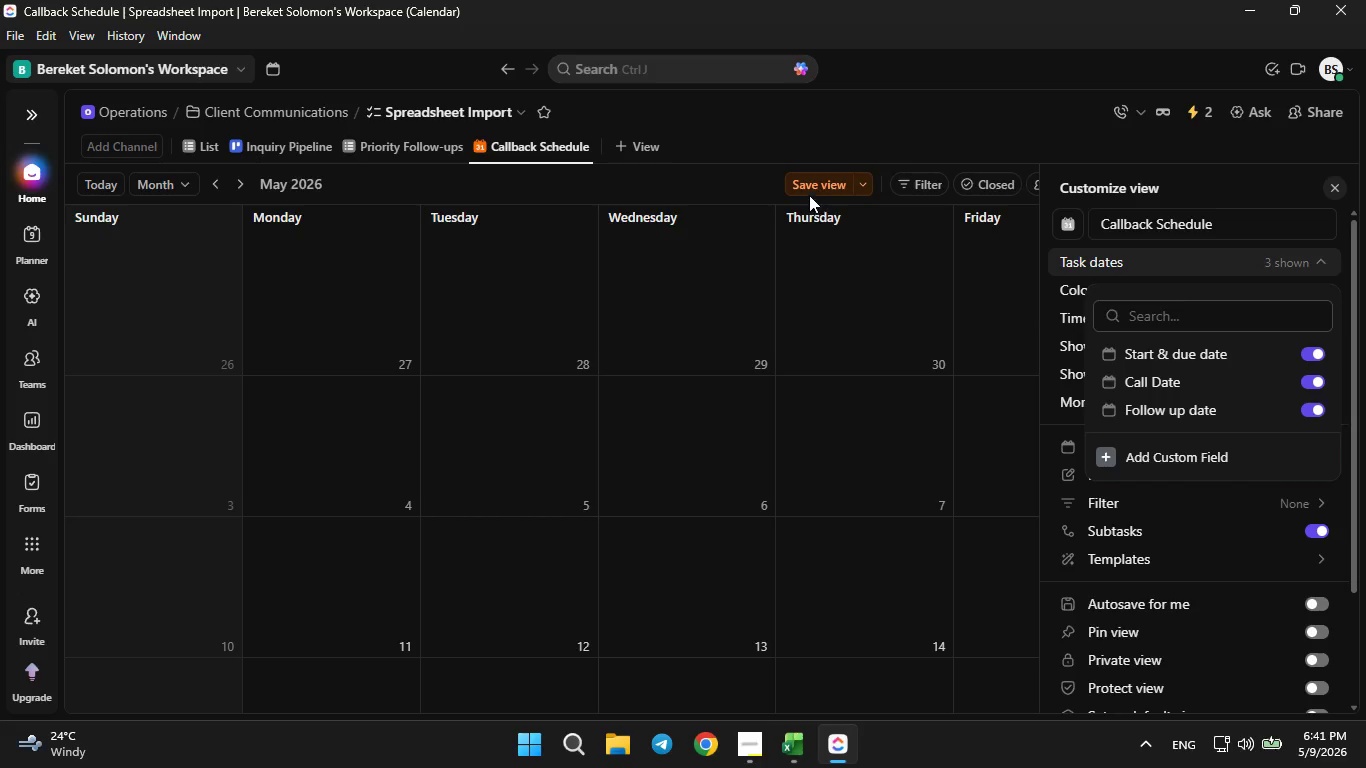 
double_click([806, 189])
 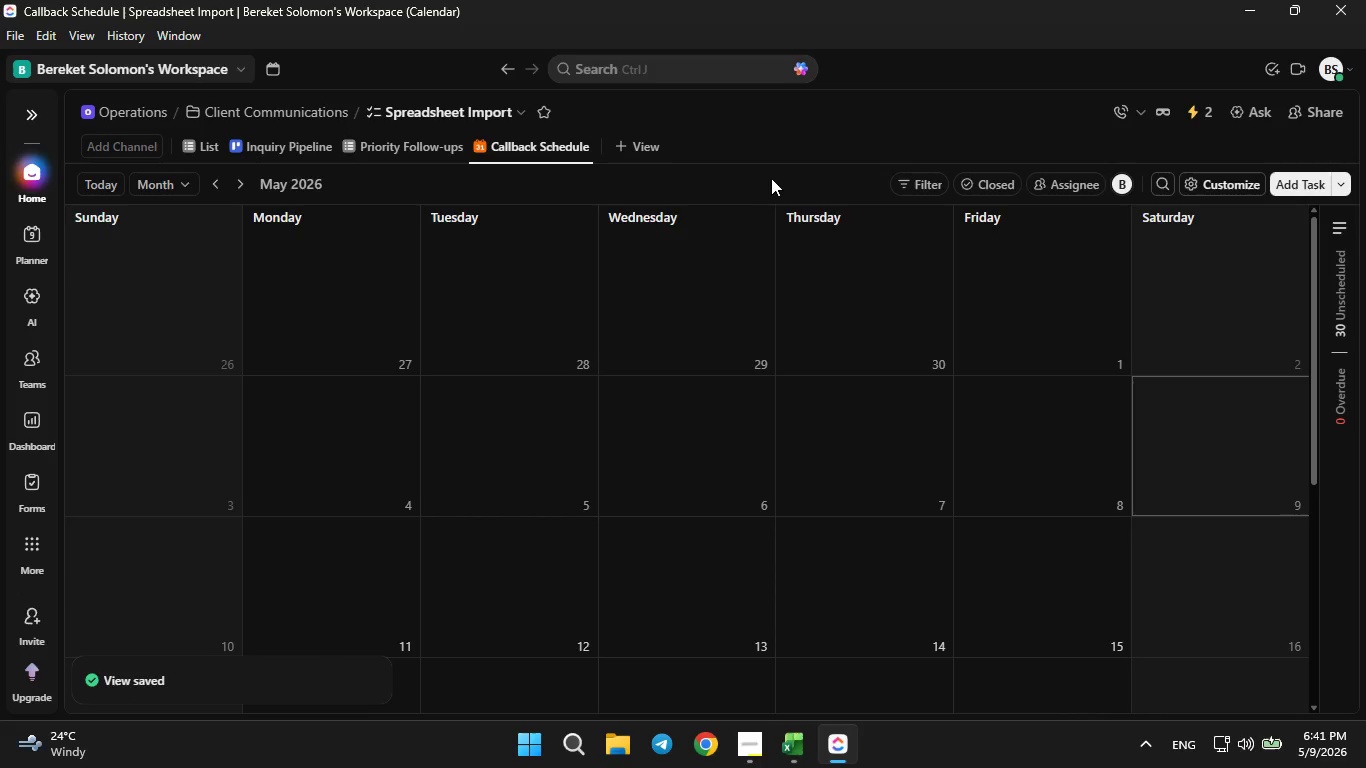 
left_click([774, 176])
 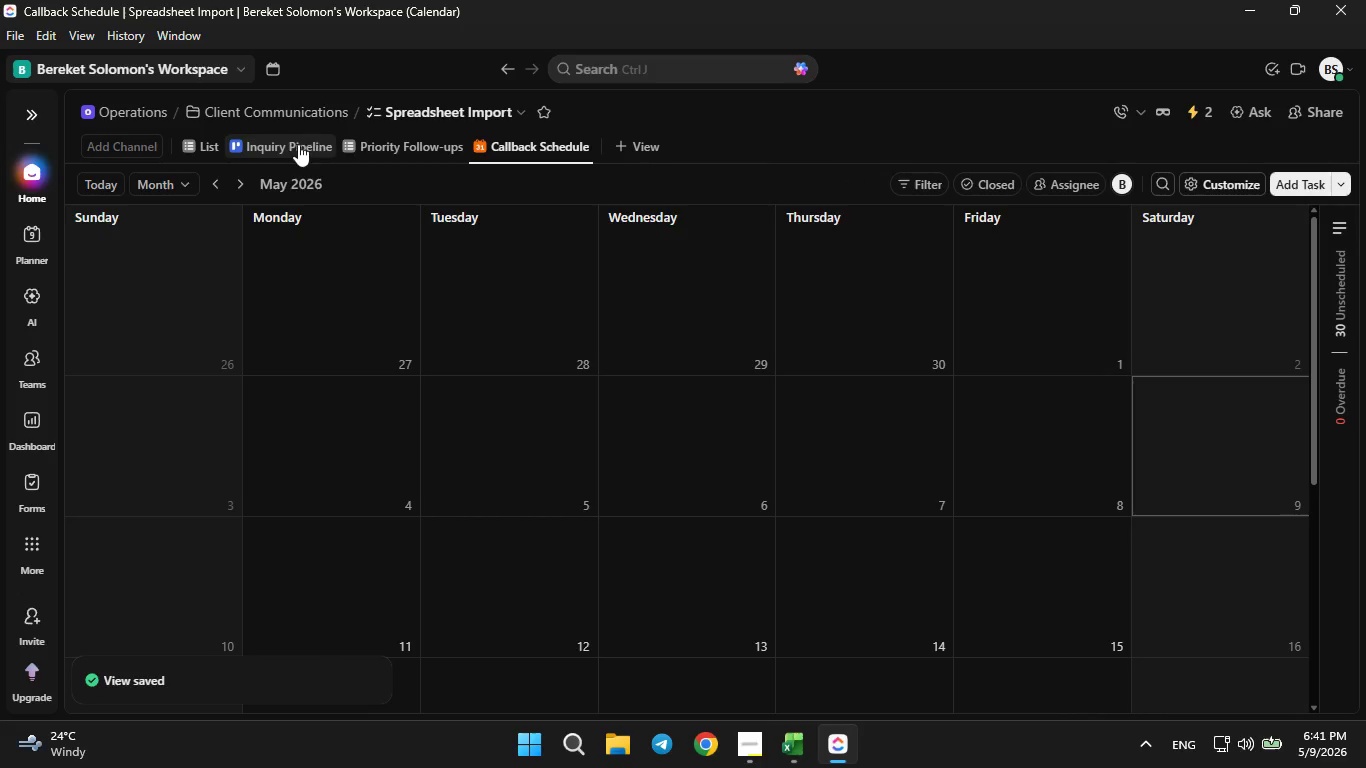 
left_click([399, 144])
 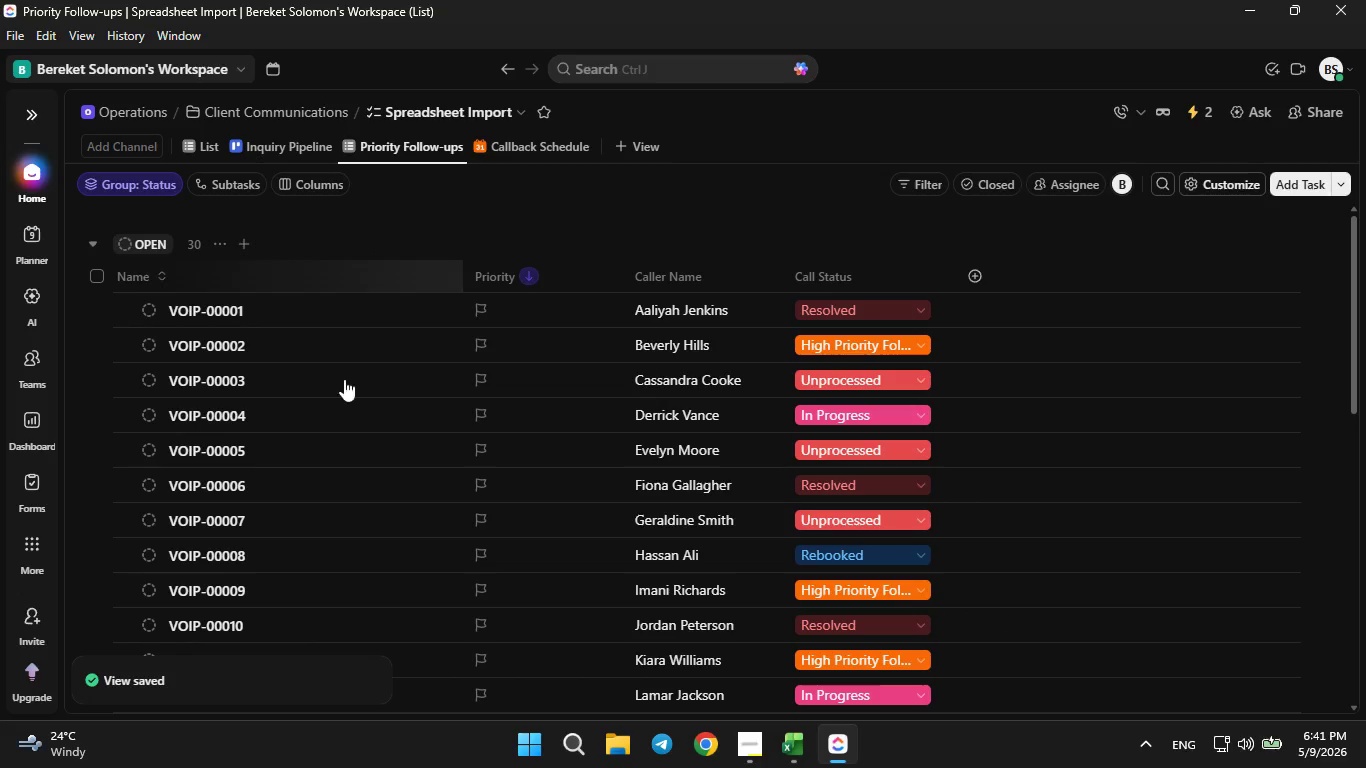 
scroll: coordinate [333, 368], scroll_direction: down, amount: 9.0
 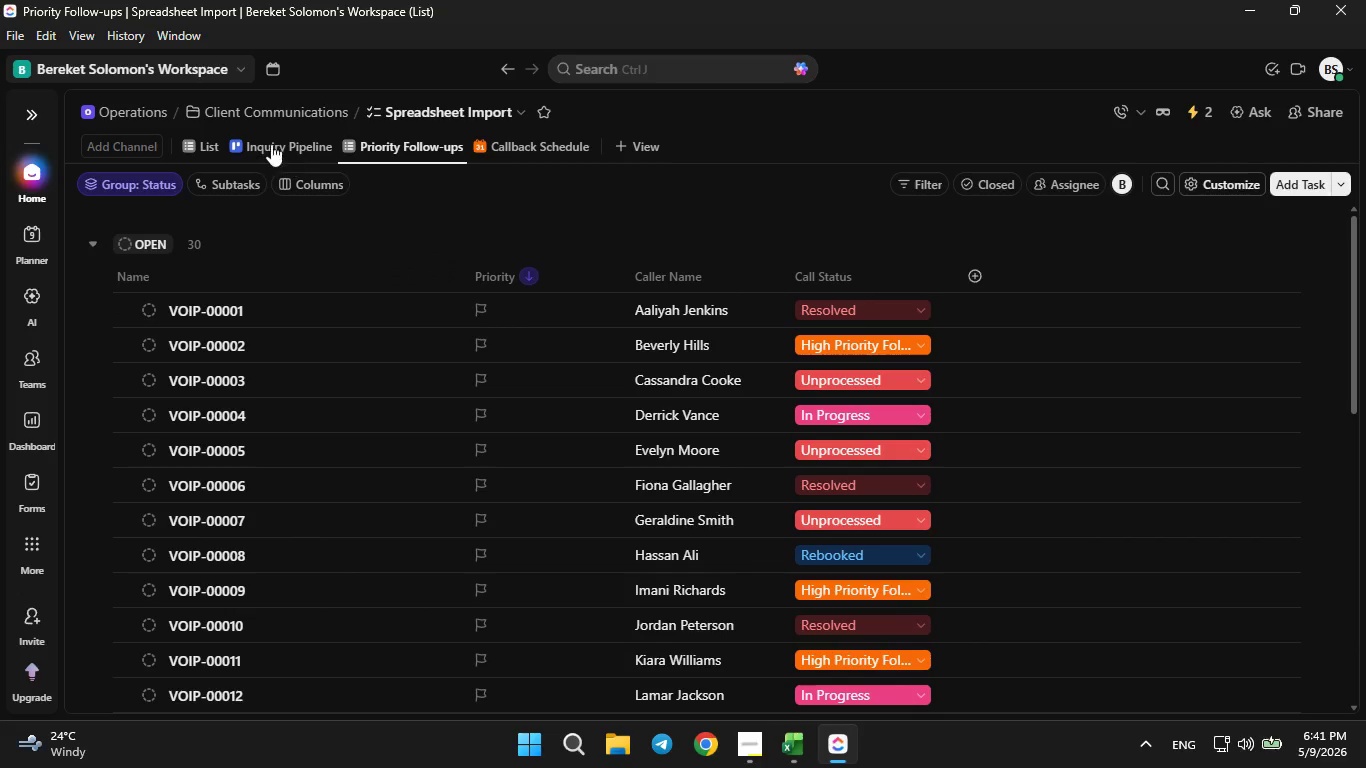 
left_click([266, 133])
 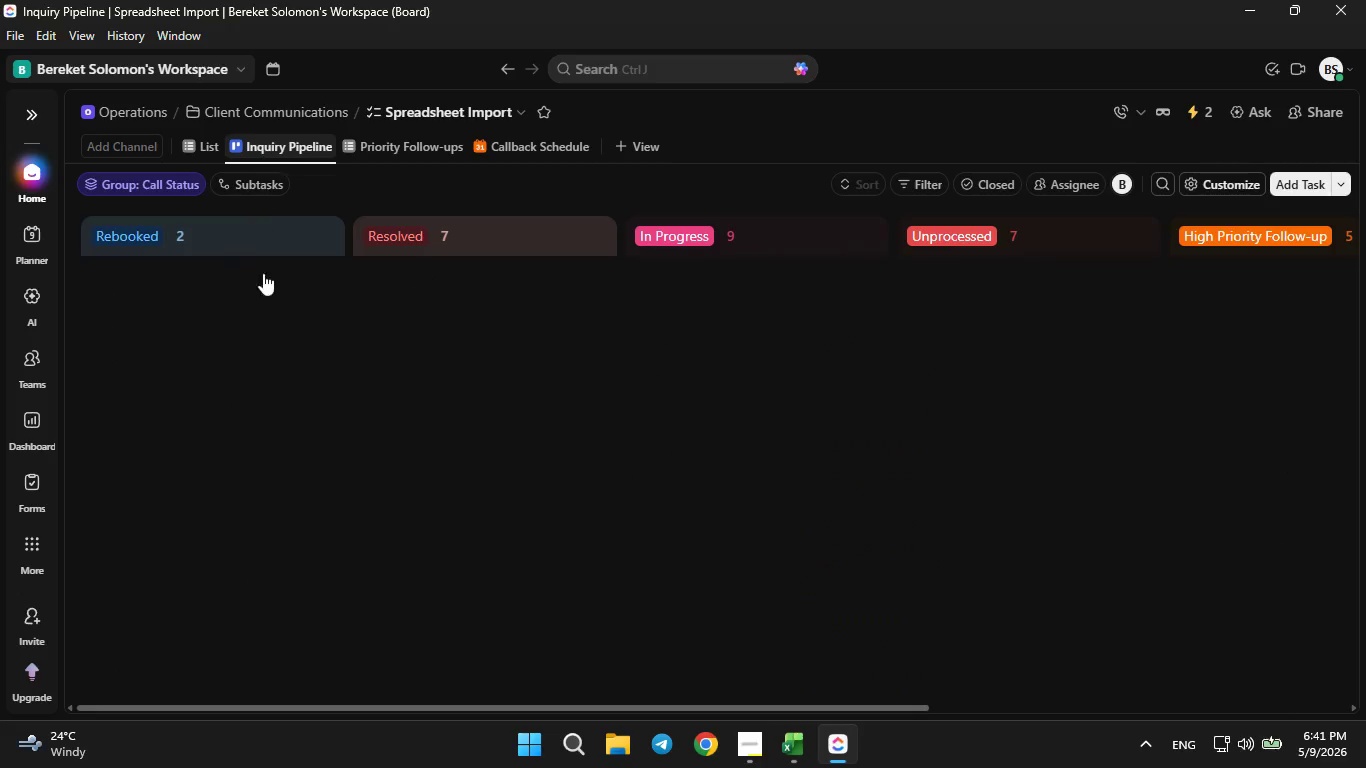 
scroll: coordinate [663, 347], scroll_direction: down, amount: 5.0
 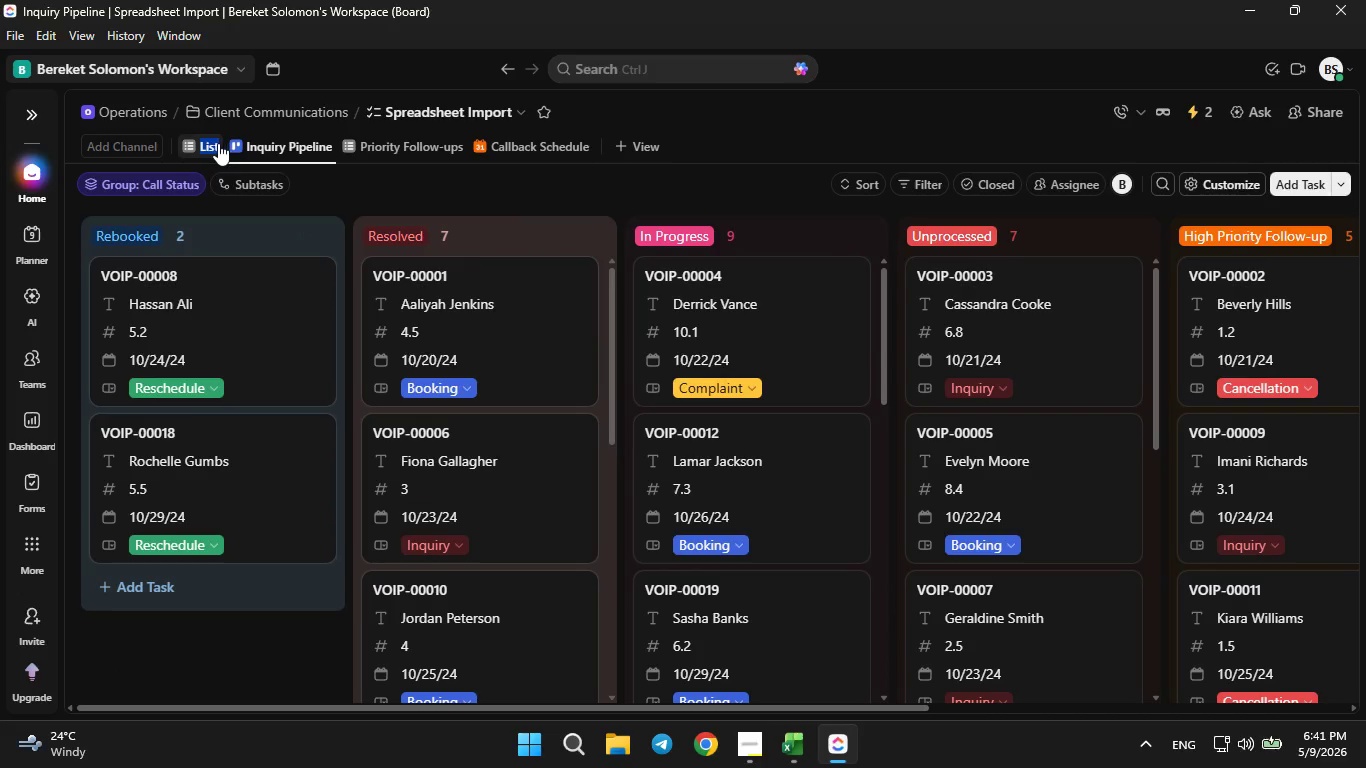 
left_click([207, 147])
 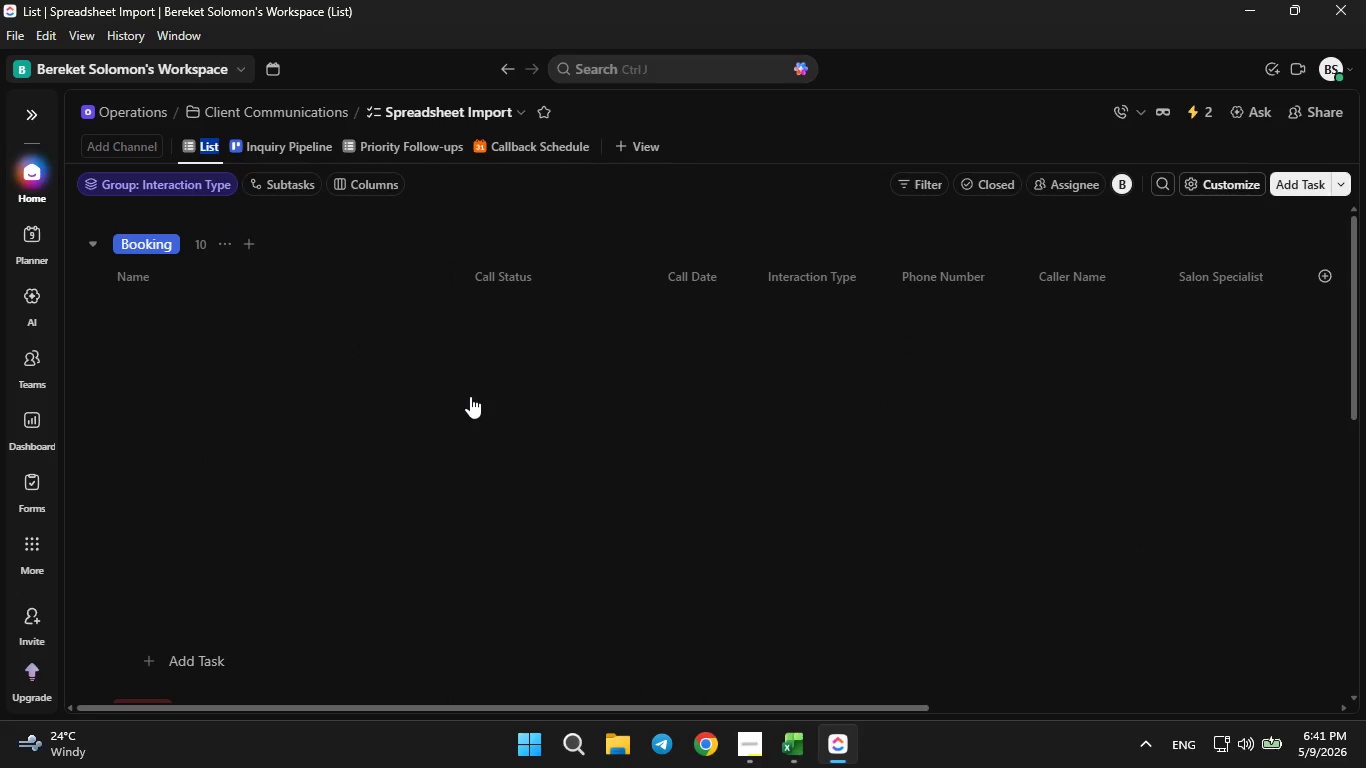 
scroll: coordinate [476, 388], scroll_direction: up, amount: 4.0
 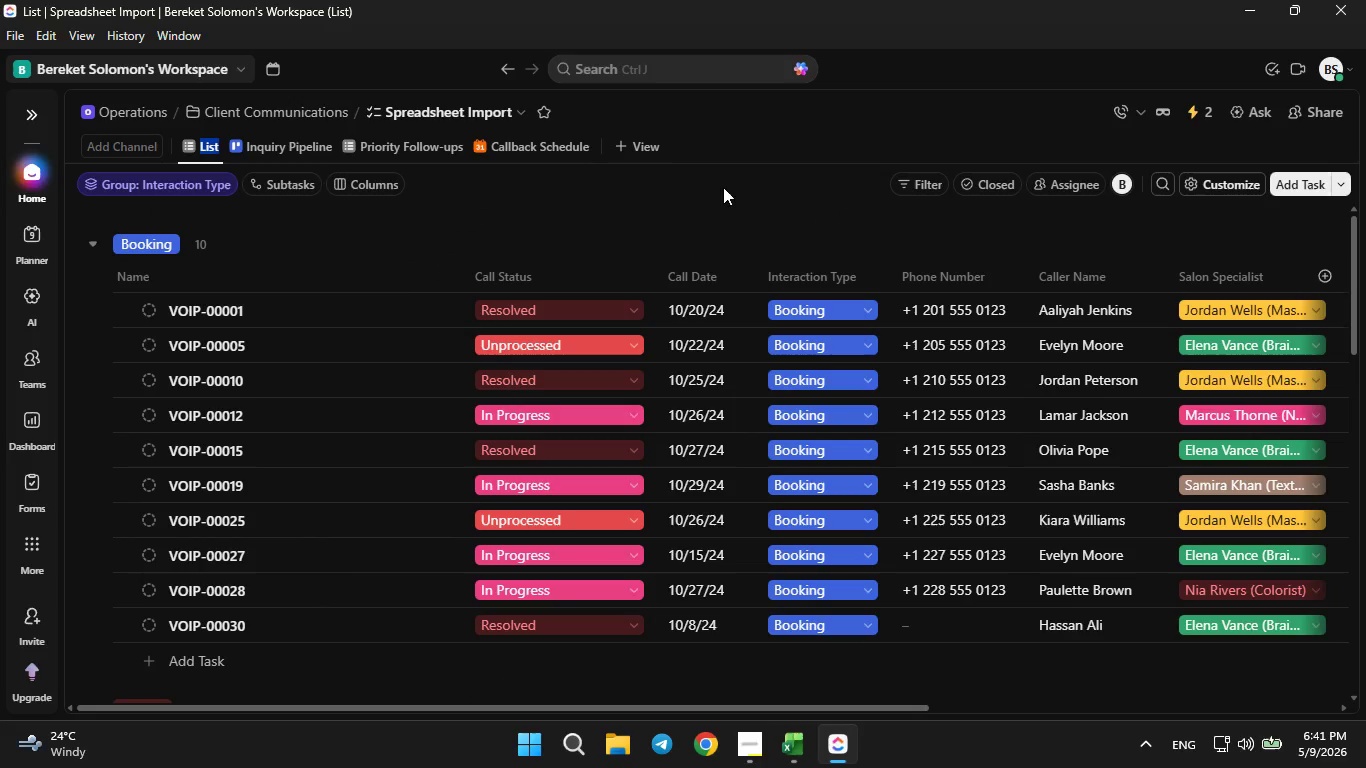 
left_click([720, 190])
 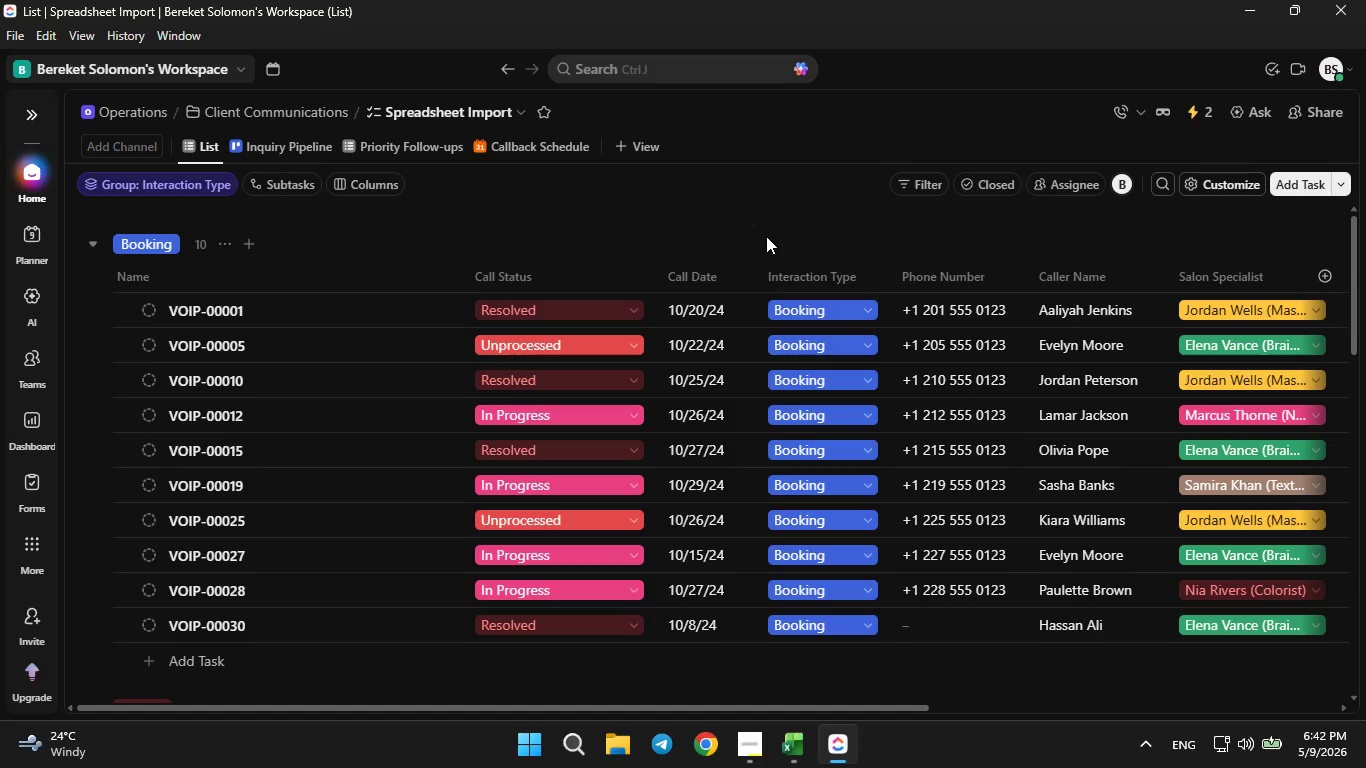 
wait(6.33)
 